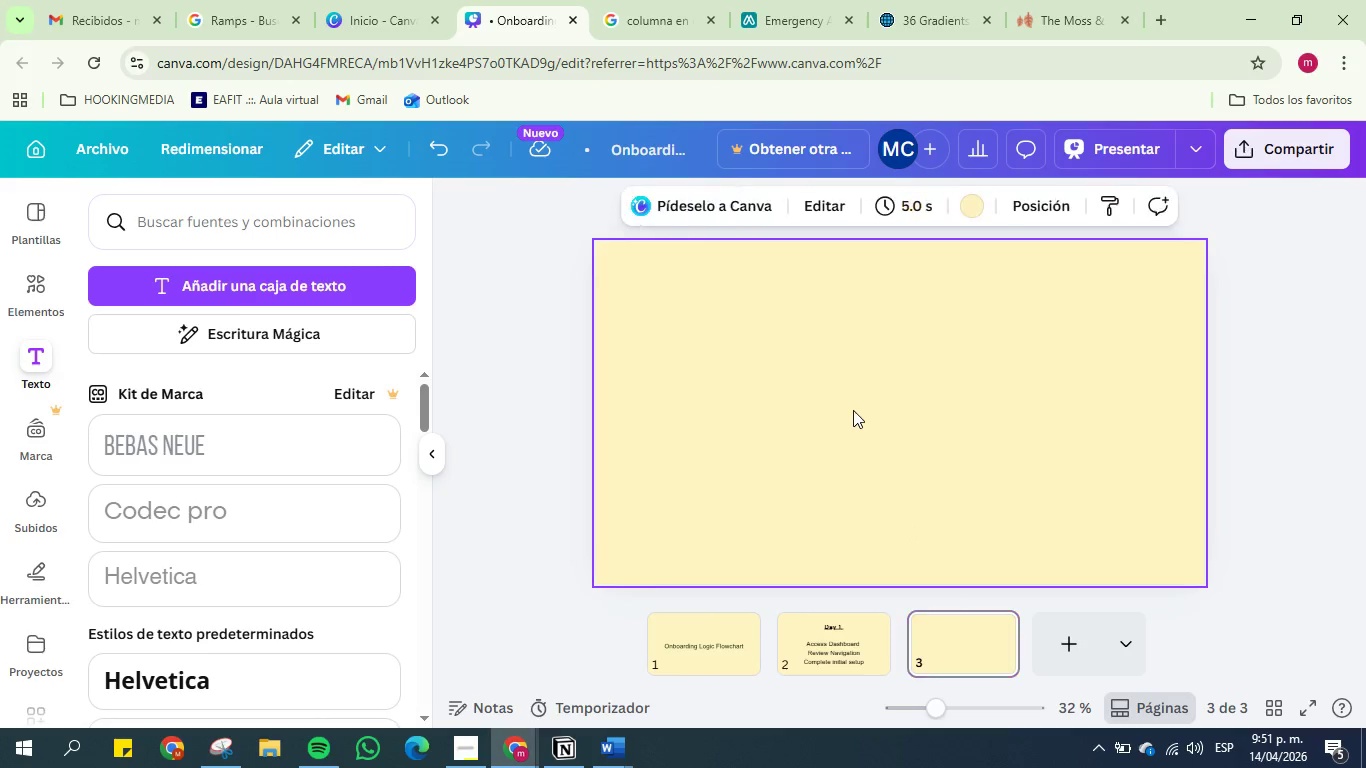 
key(Control+V)
 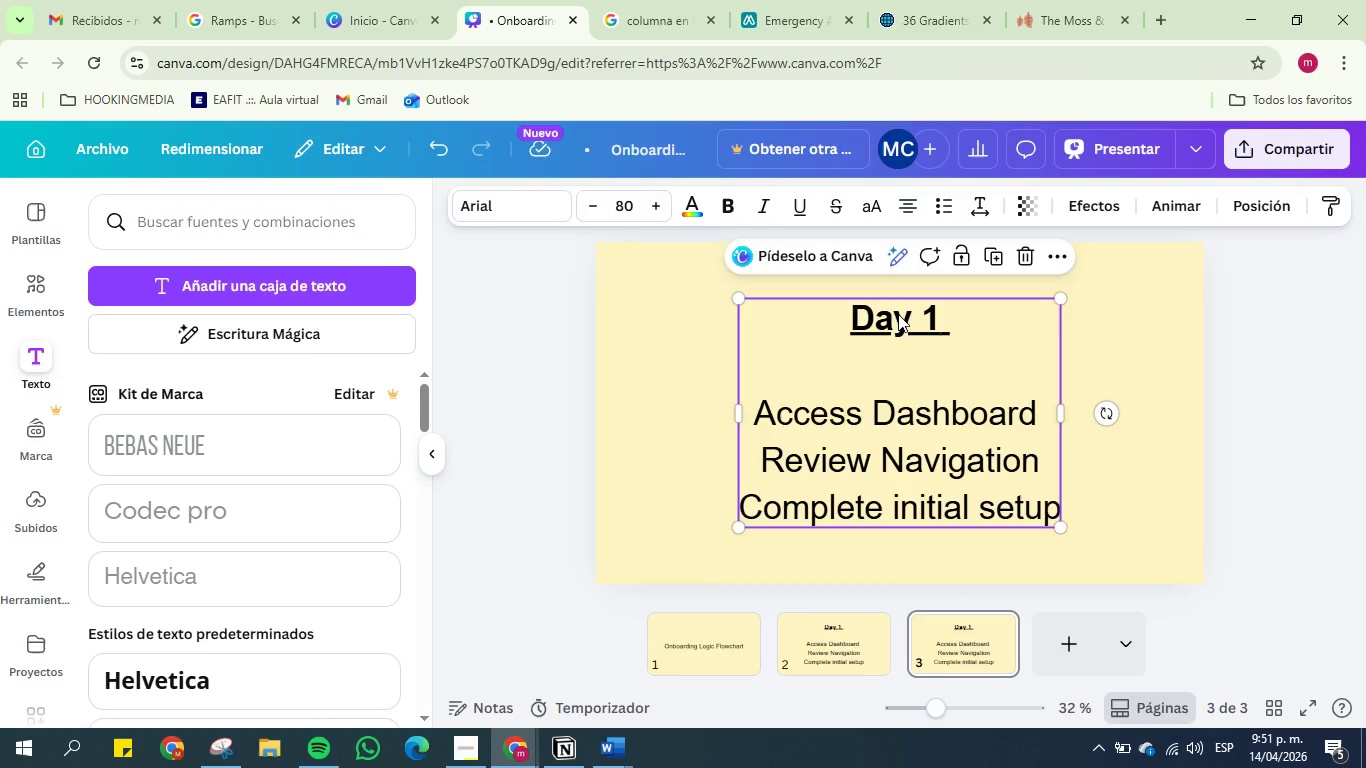 
left_click([898, 312])
 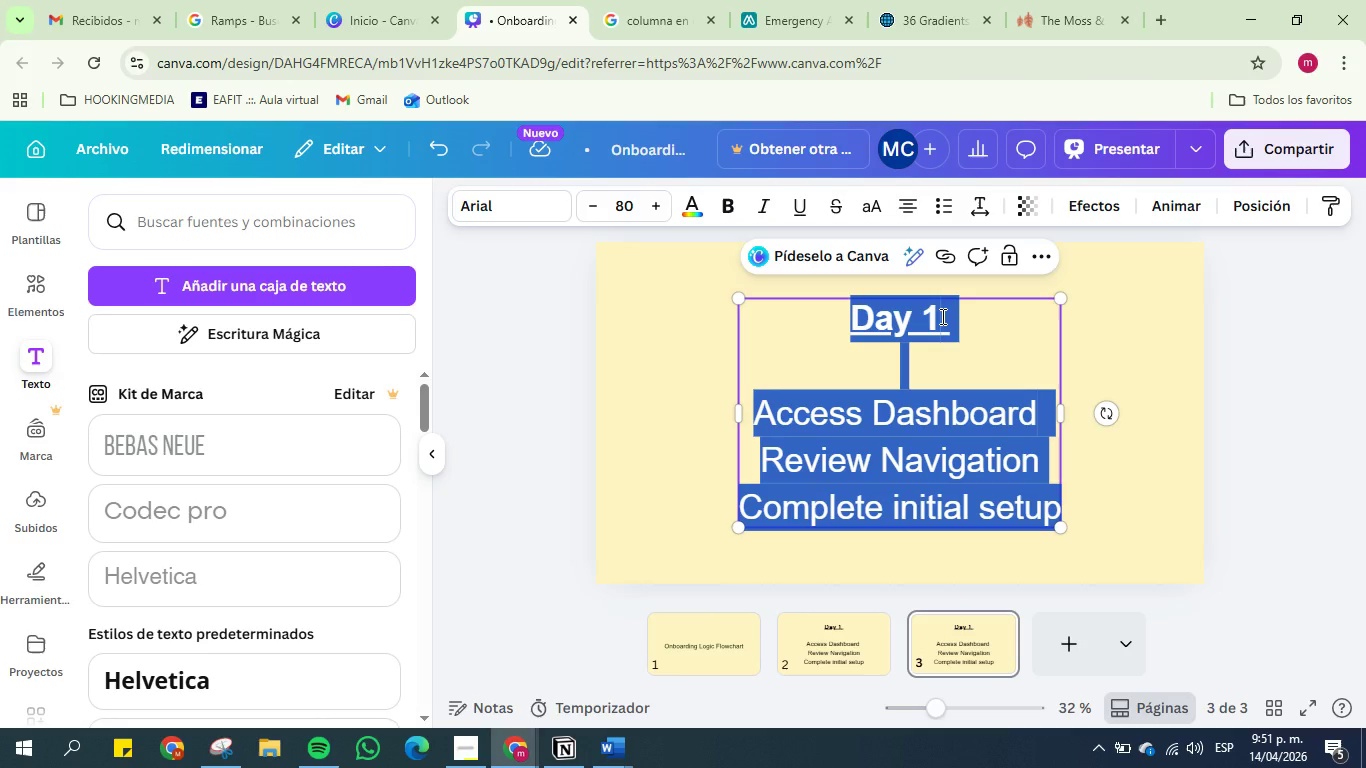 
triple_click([941, 316])
 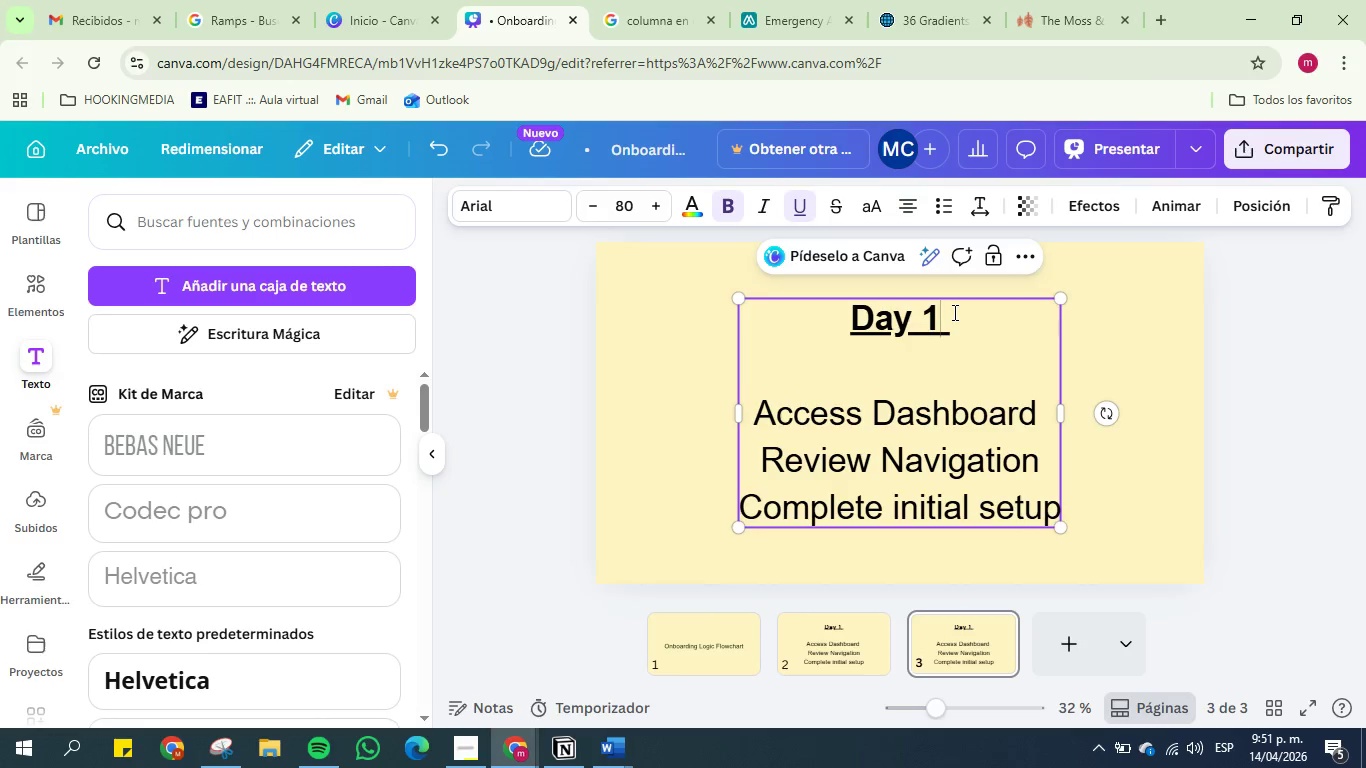 
key(Backspace)
 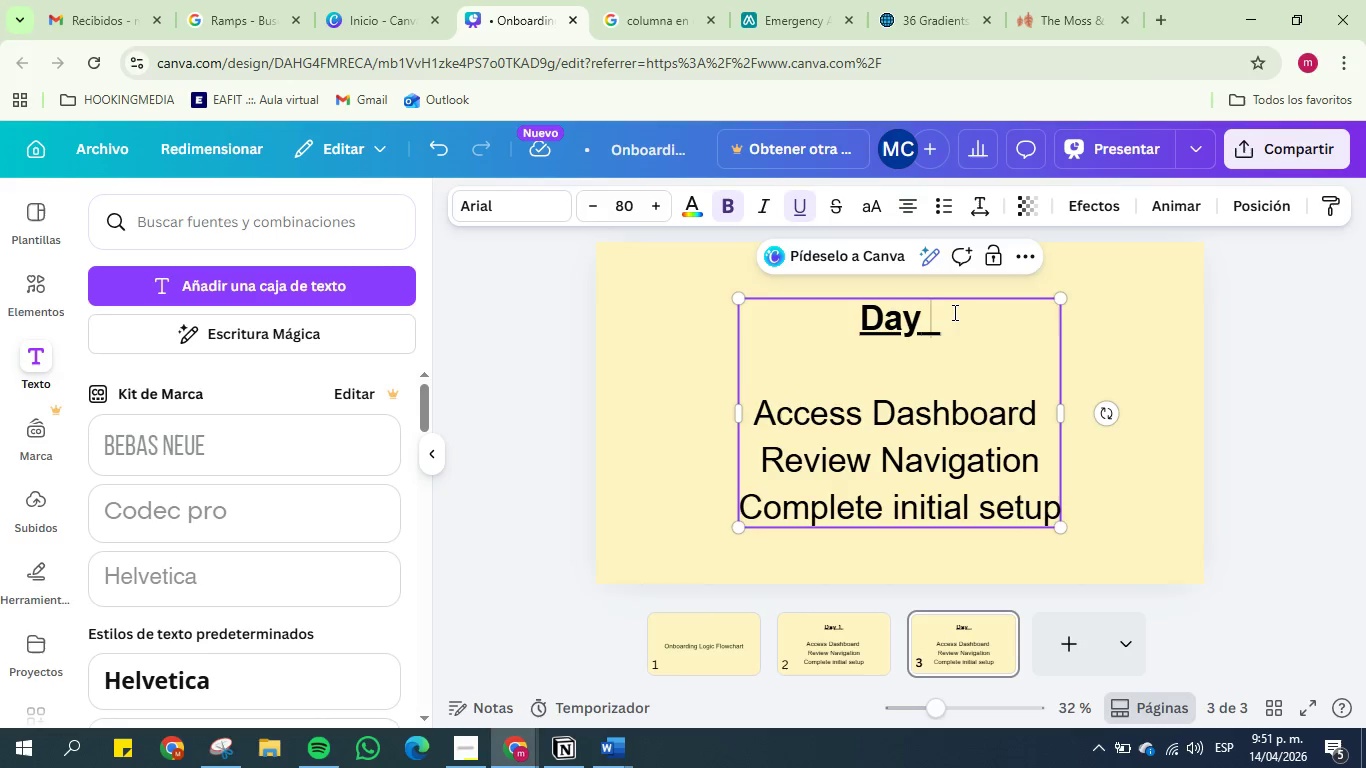 
key(2)
 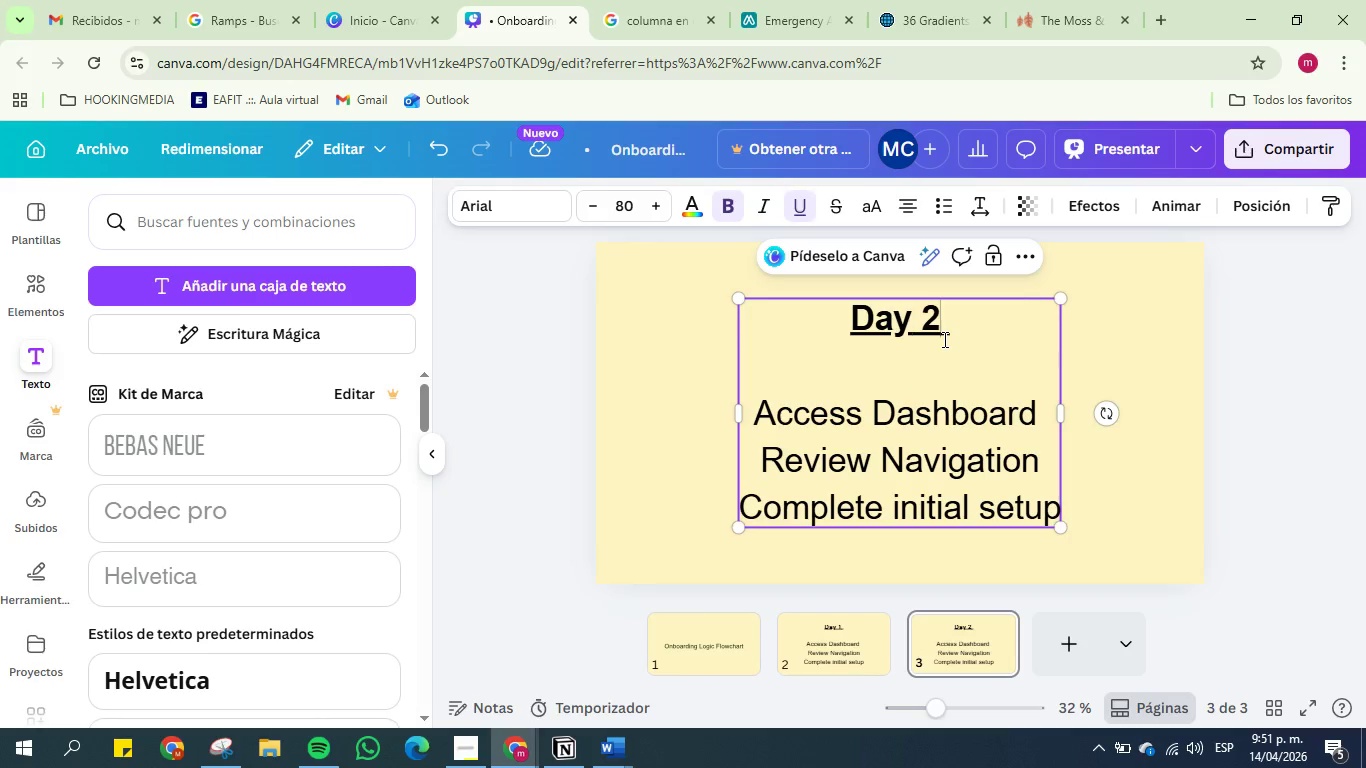 
wait(6.28)
 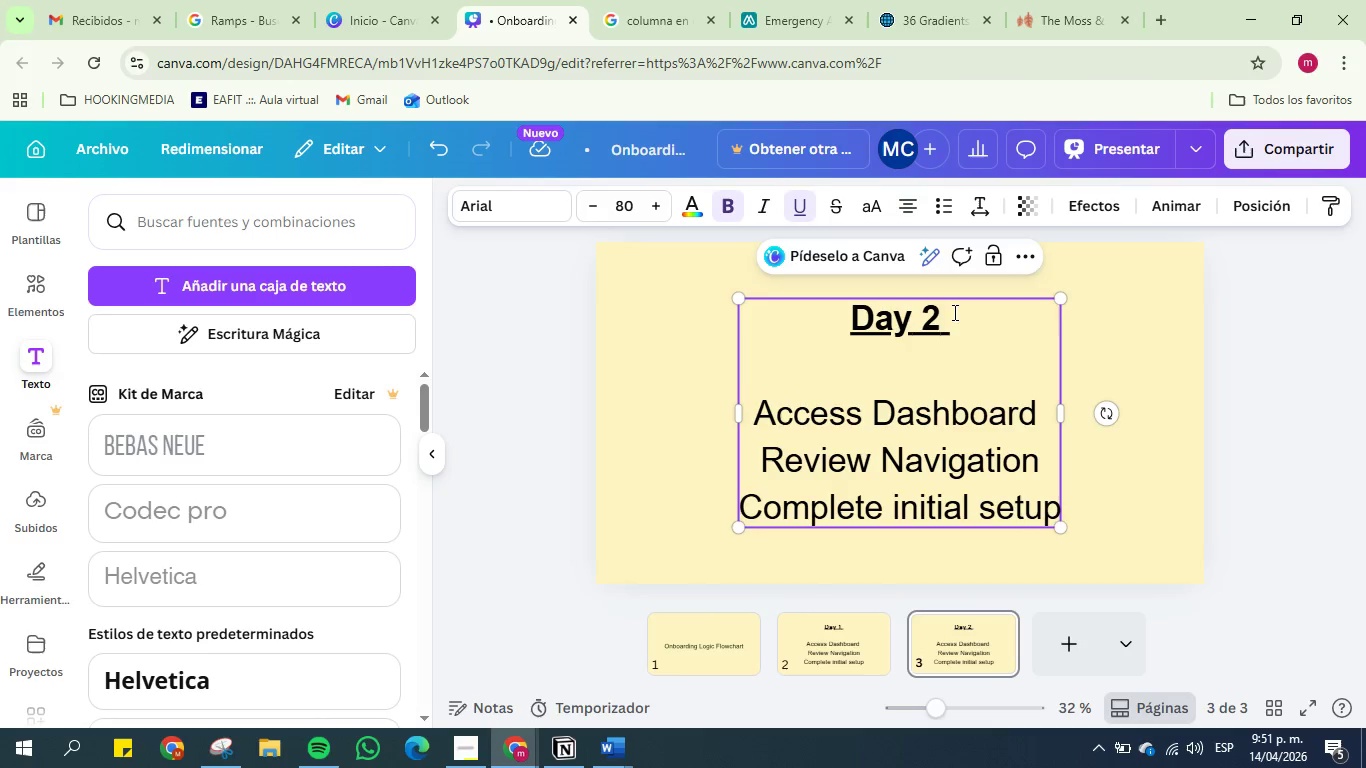 
double_click([850, 415])
 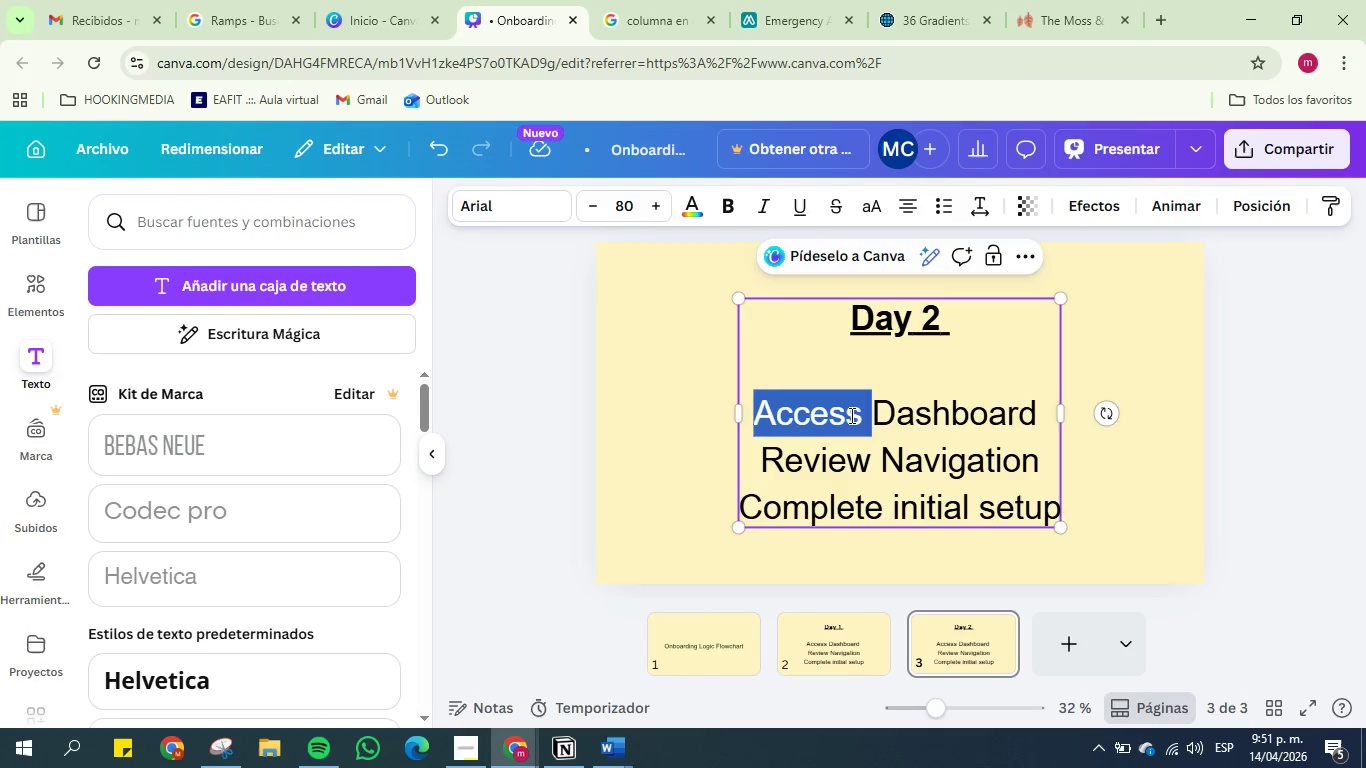 
triple_click([850, 415])
 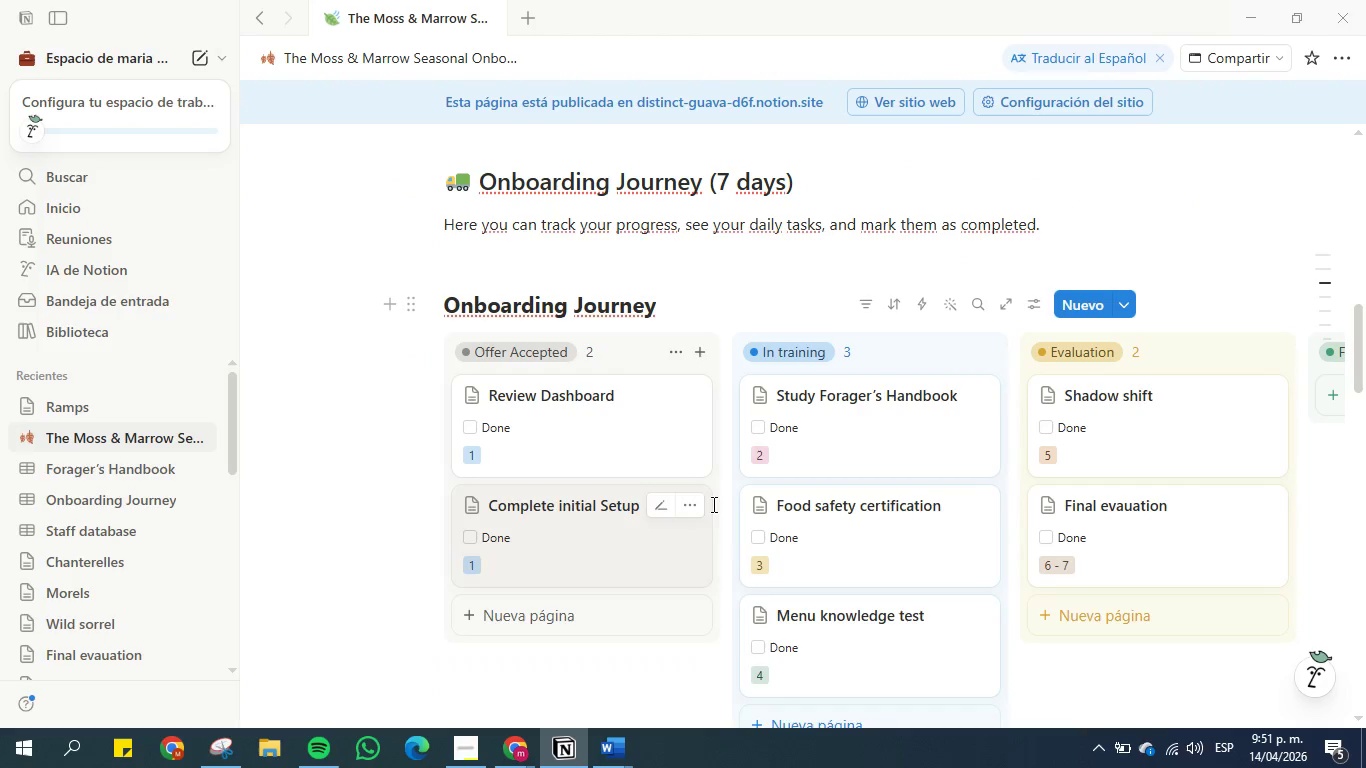 
wait(5.22)
 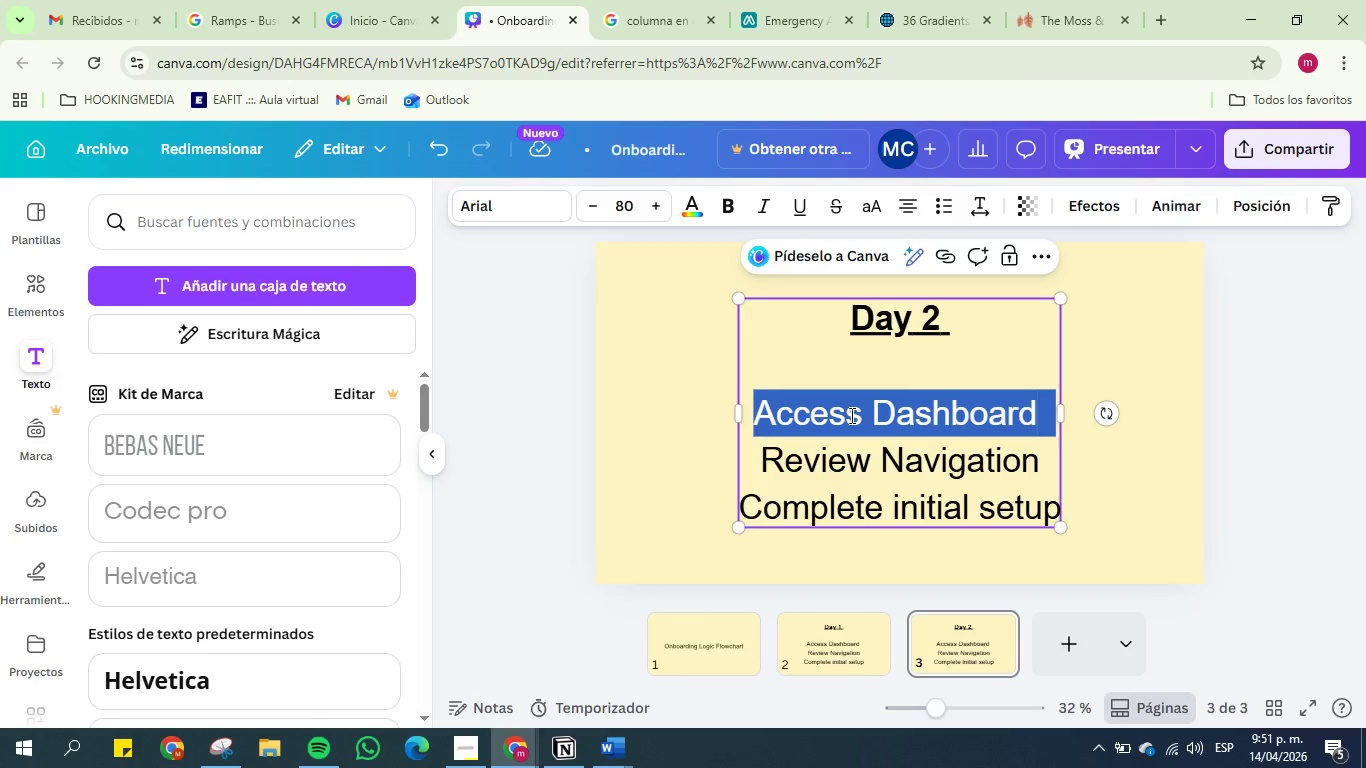 
left_click([533, 746])
 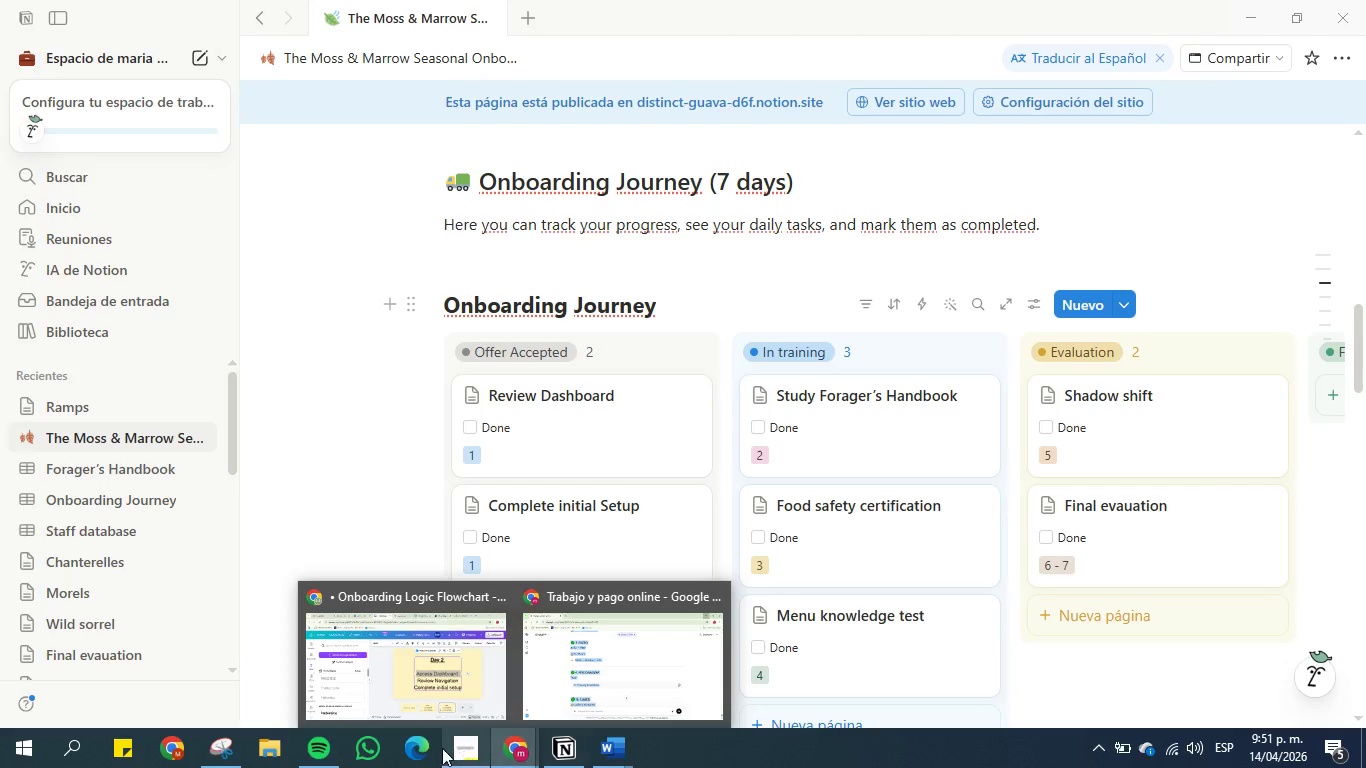 
left_click([446, 668])
 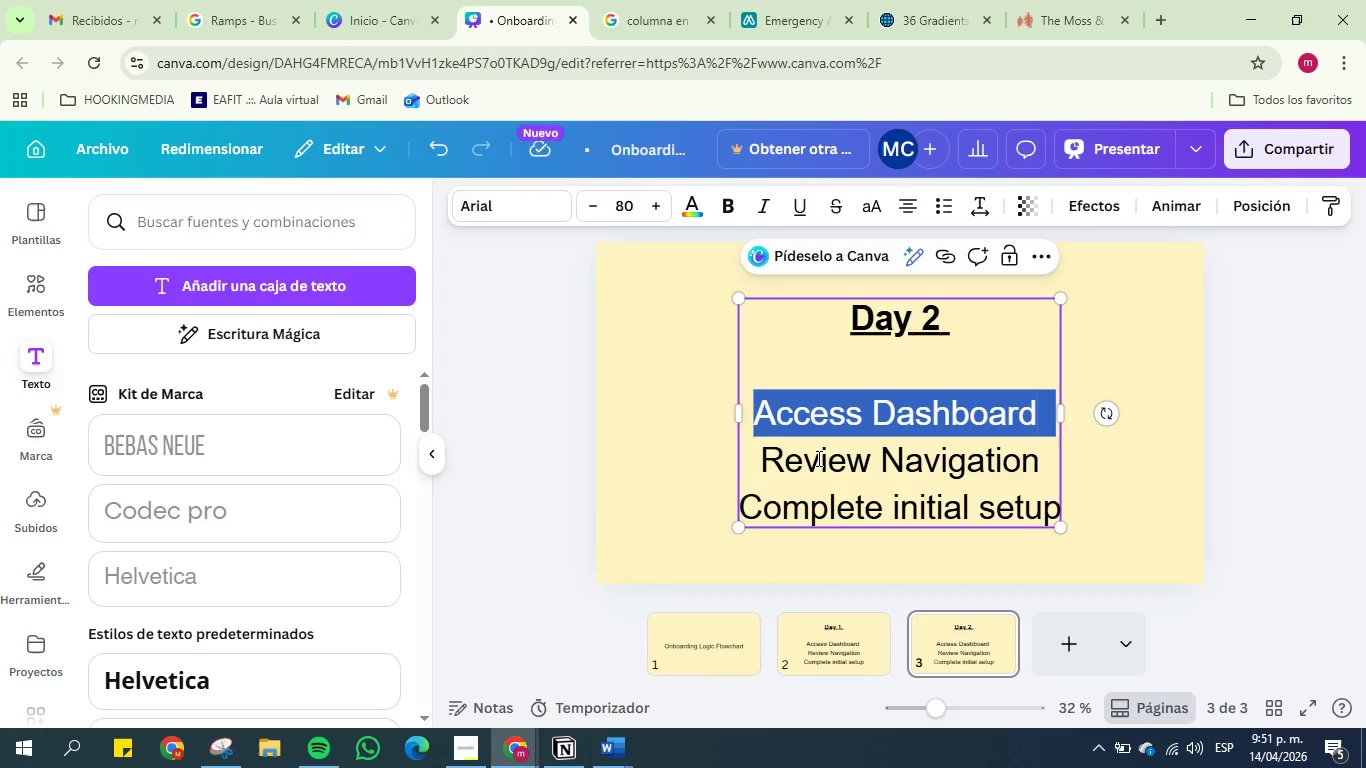 
type(Study)
 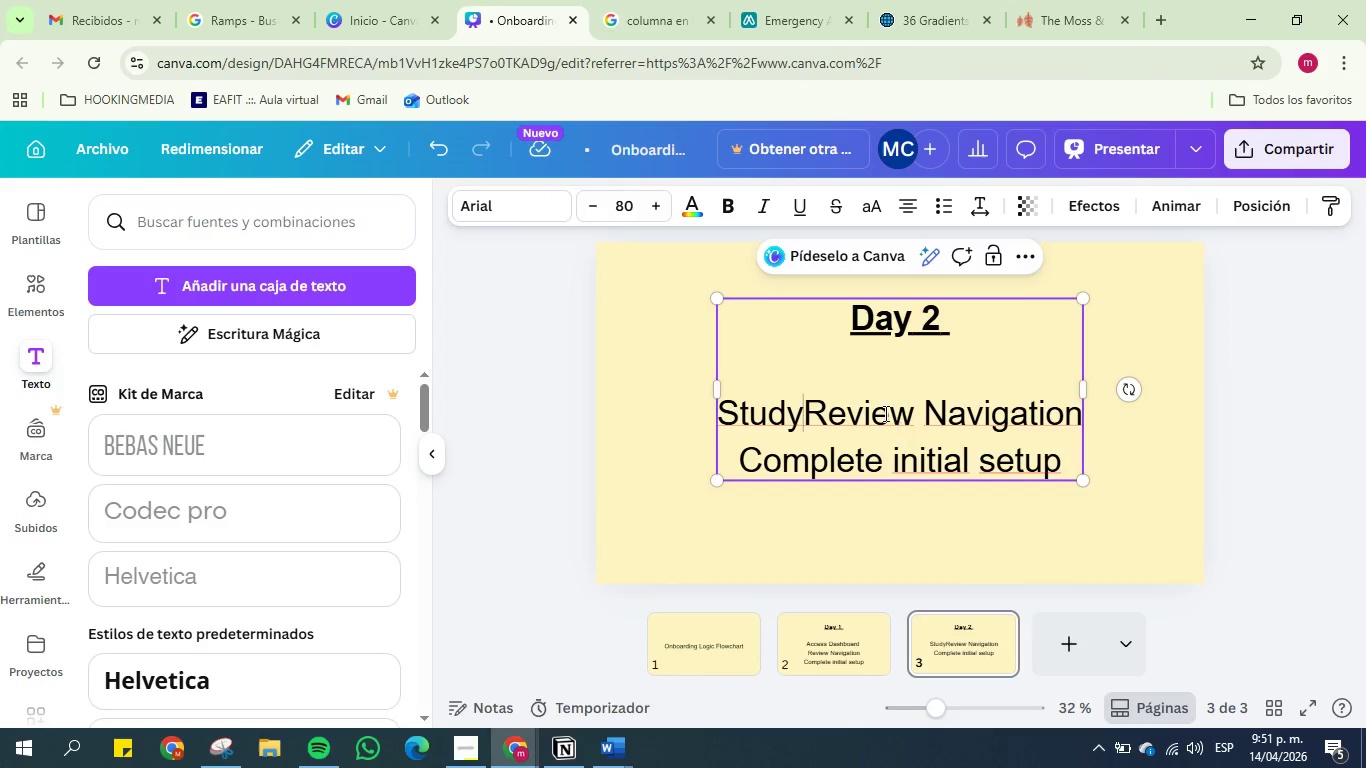 
left_click_drag(start_coordinate=[802, 415], to_coordinate=[1058, 458])
 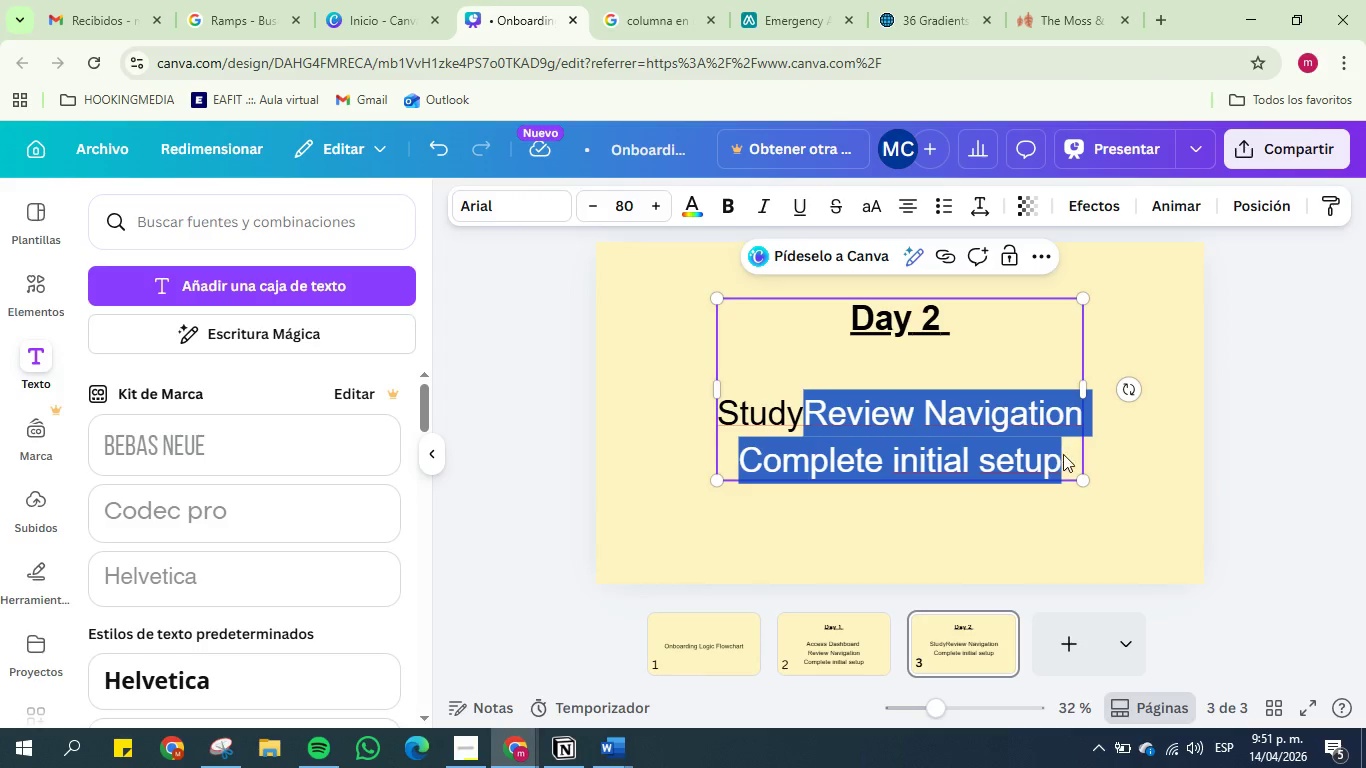 
key(Backspace)
 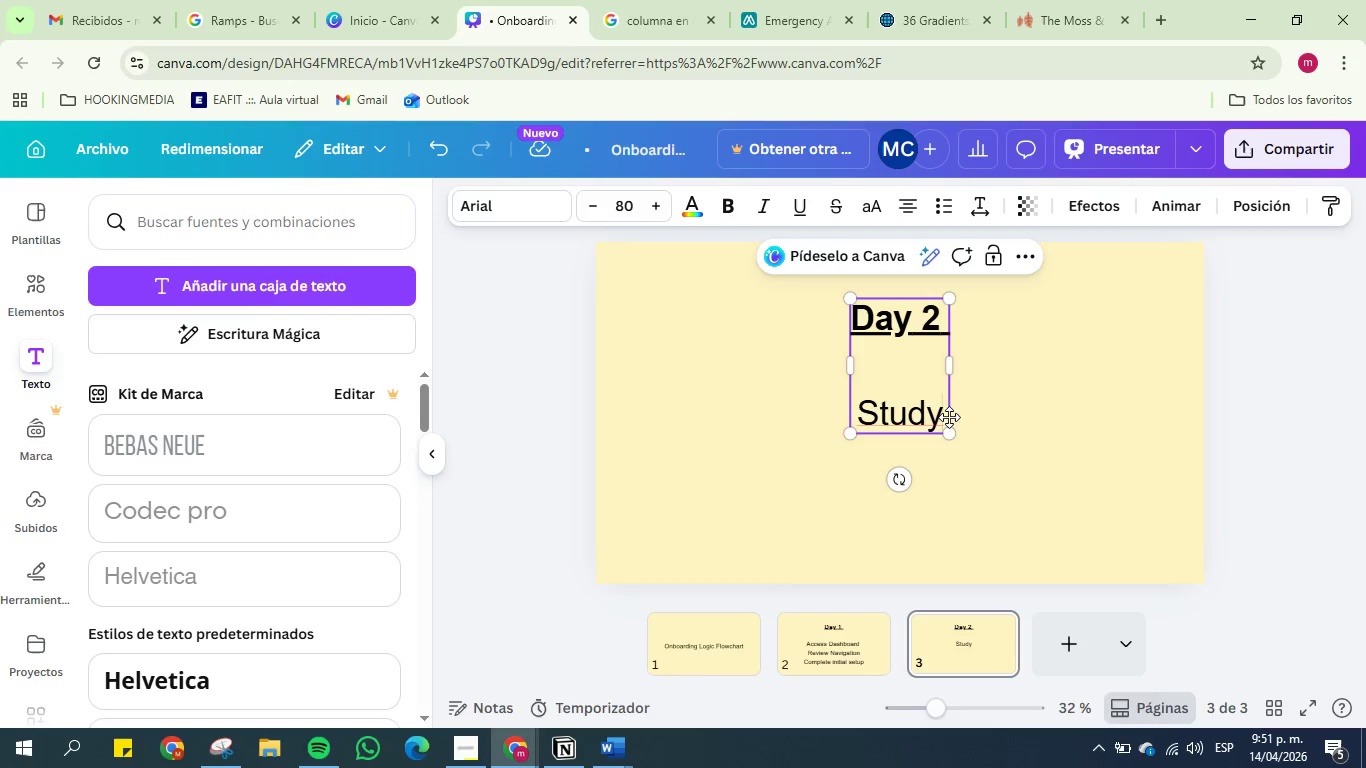 
left_click([946, 417])
 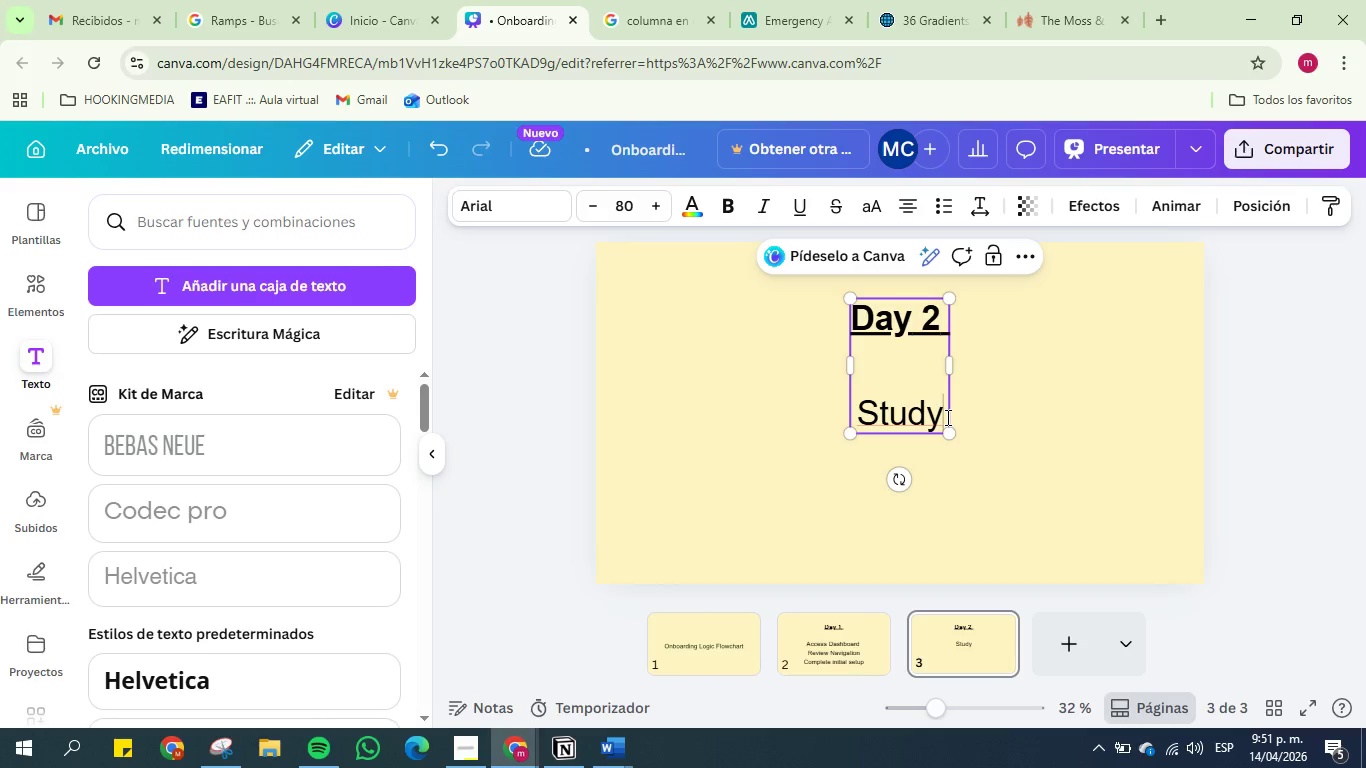 
type( Forager[s handbook)
 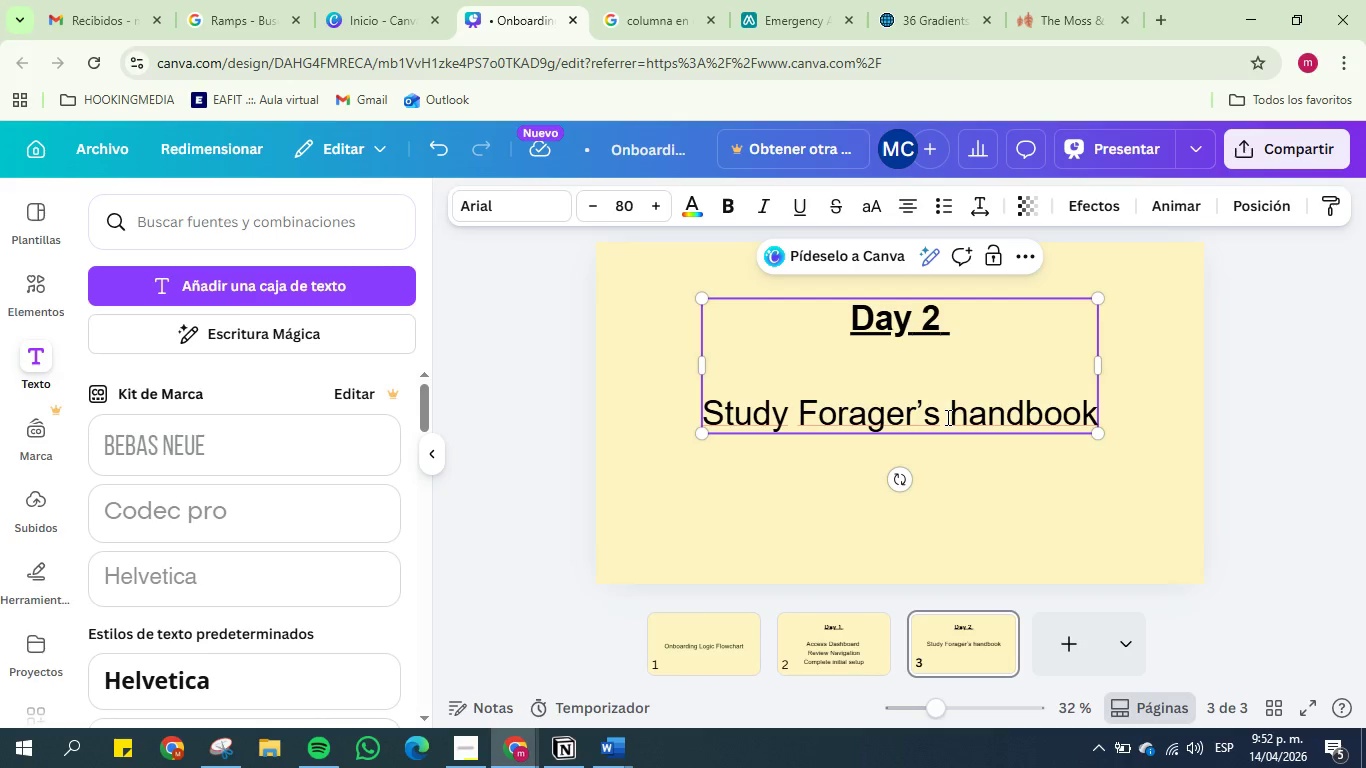 
key(Enter)
 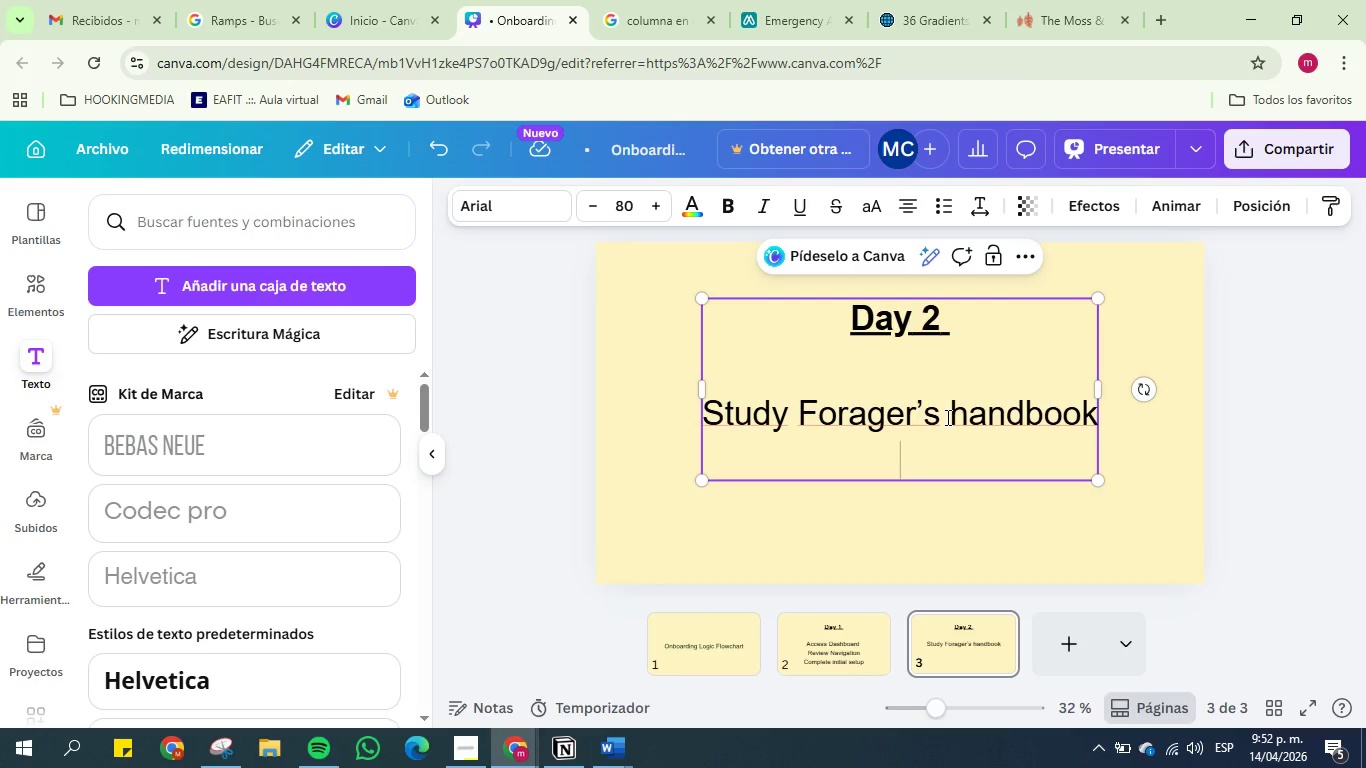 
type(Review seasonal ingradients)
 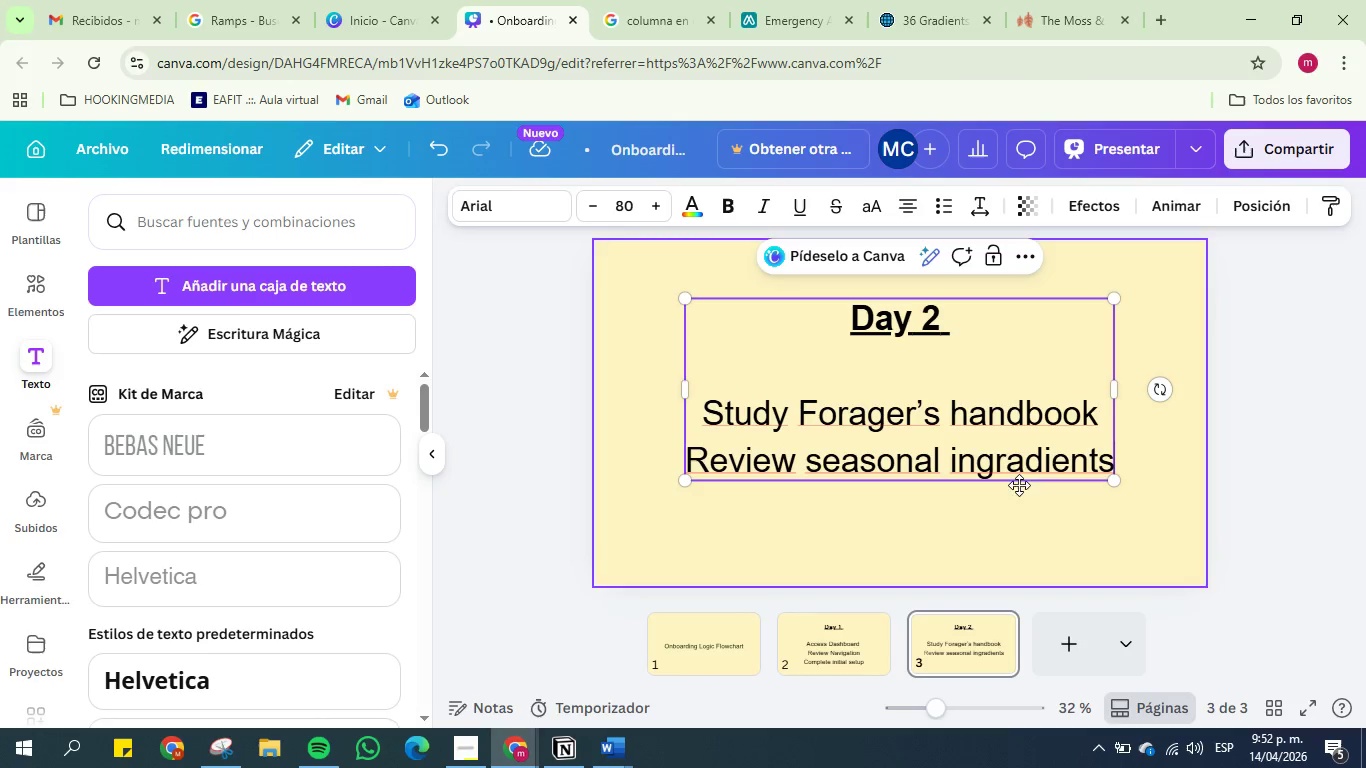 
left_click([1026, 466])
 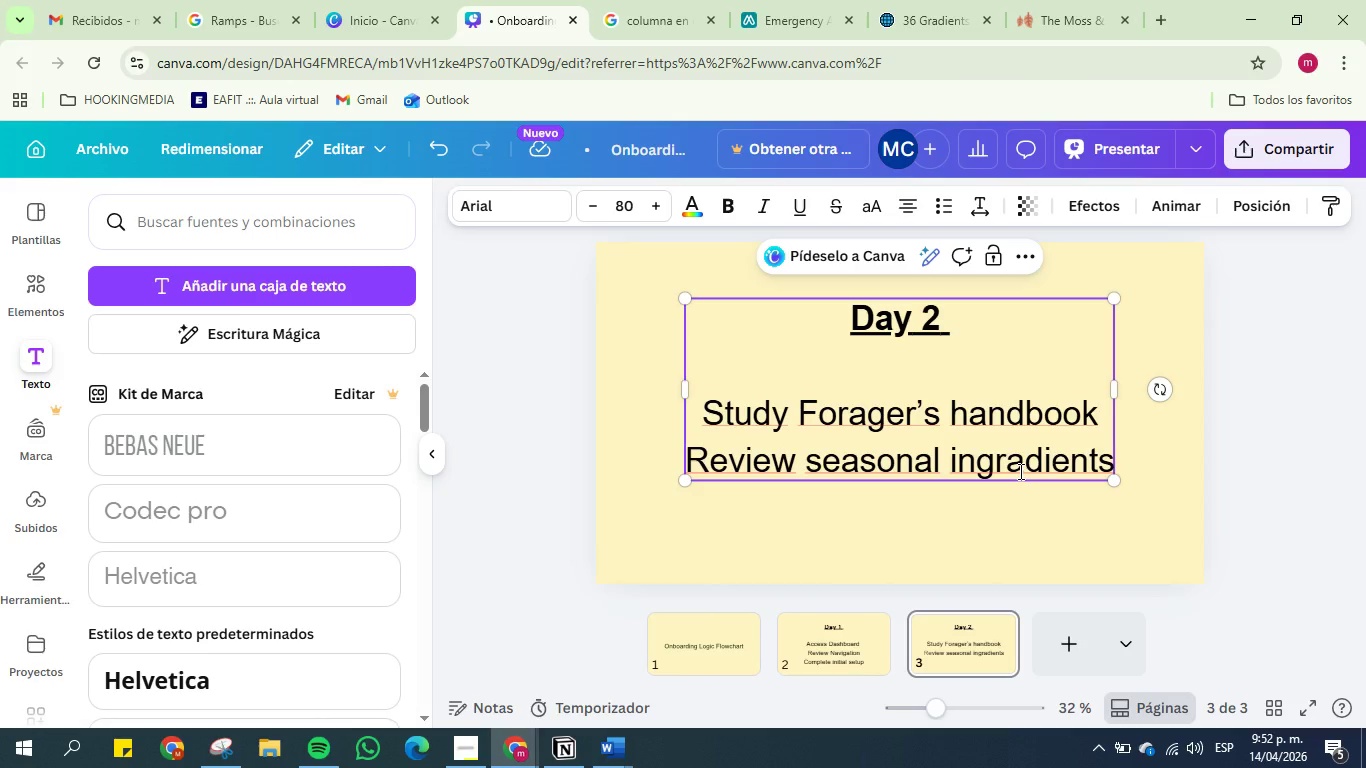 
key(Backspace)
 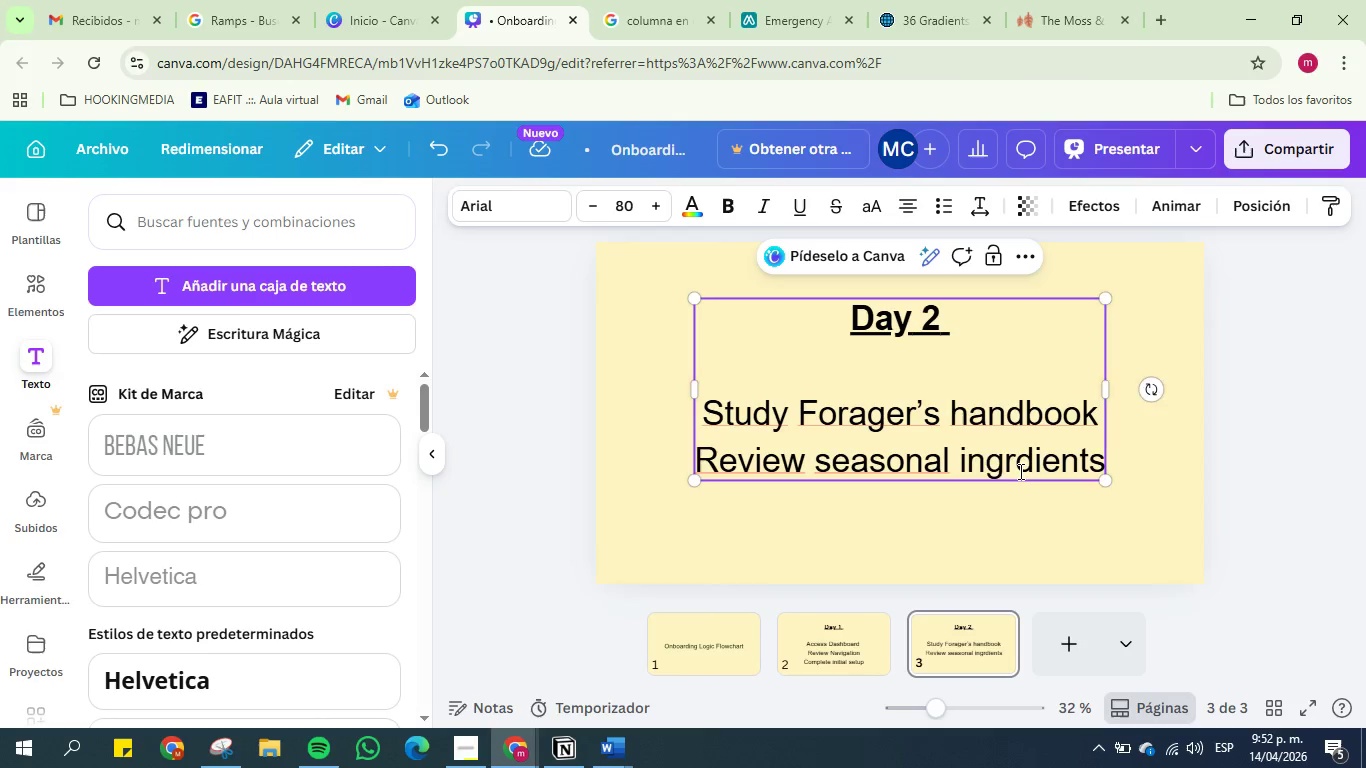 
key(E)
 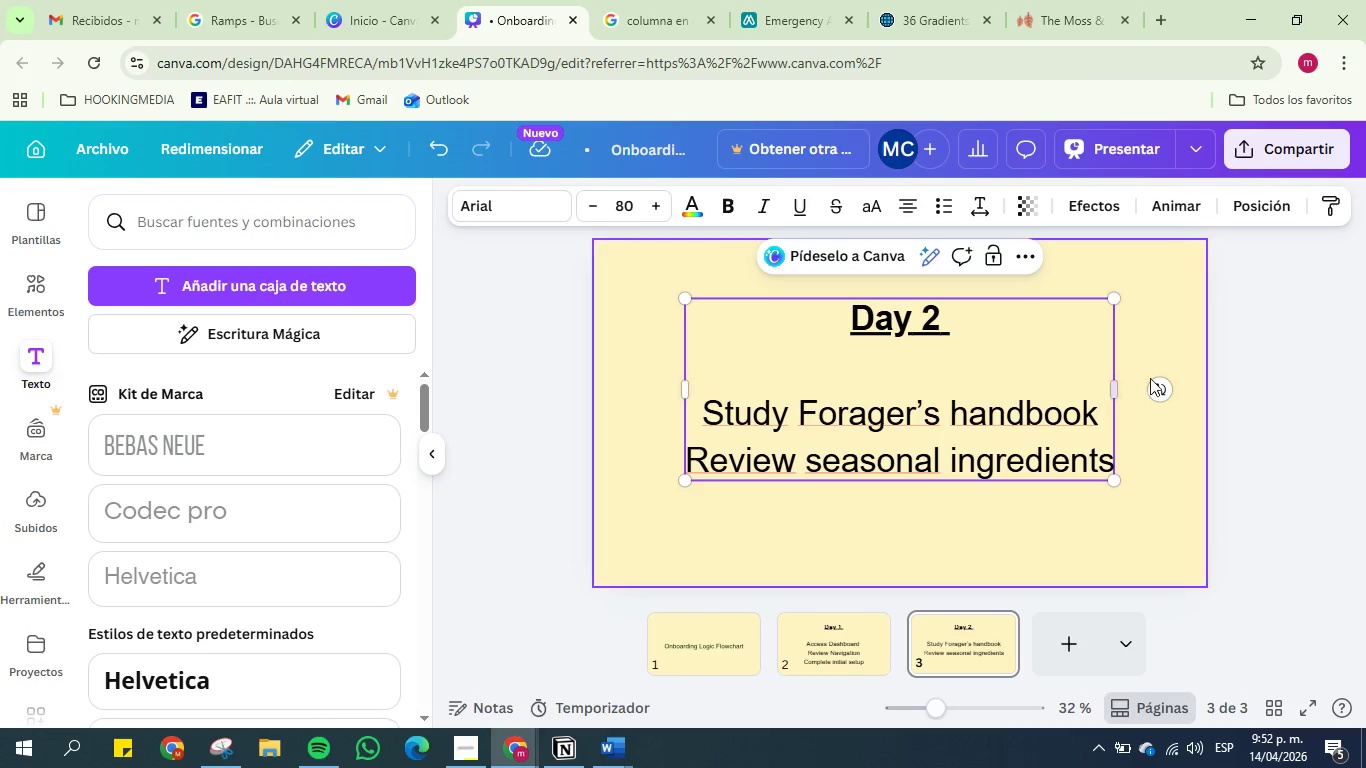 
left_click([1272, 357])
 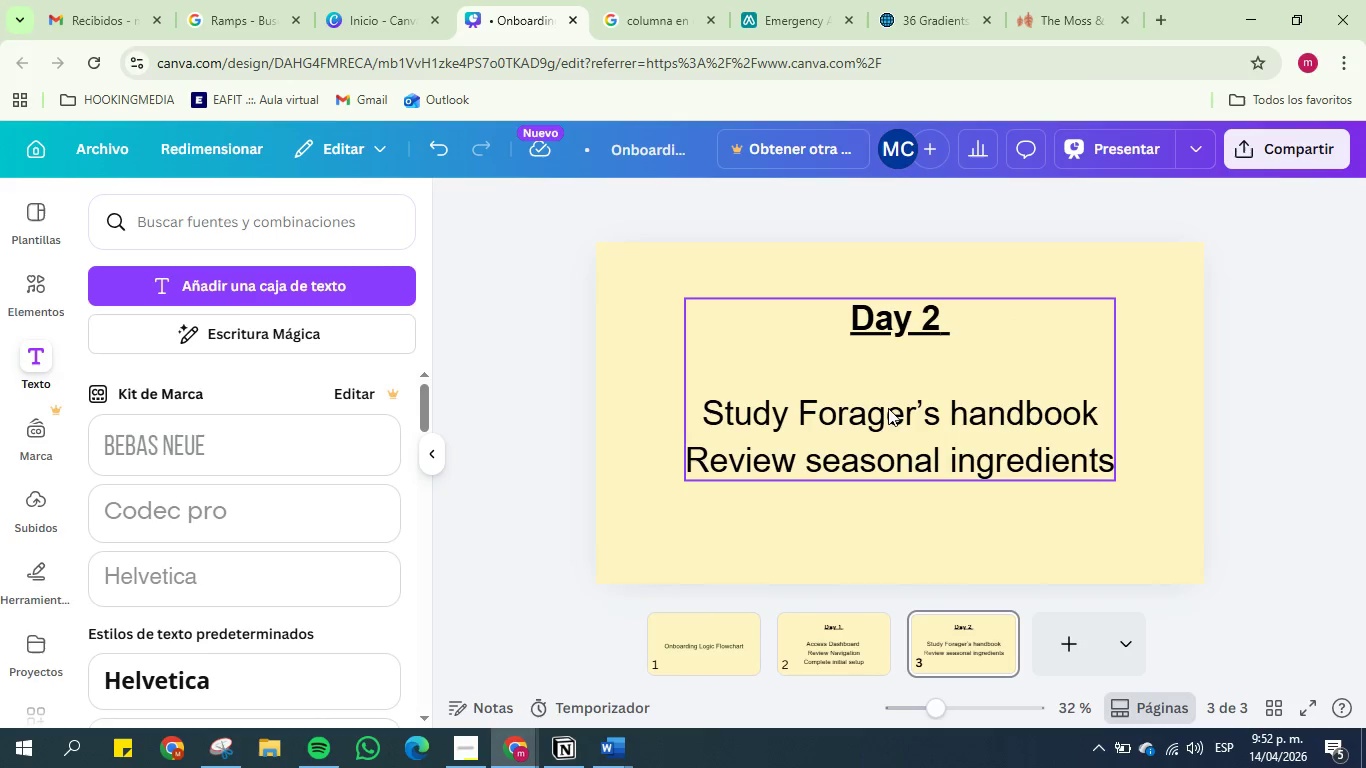 
double_click([890, 416])
 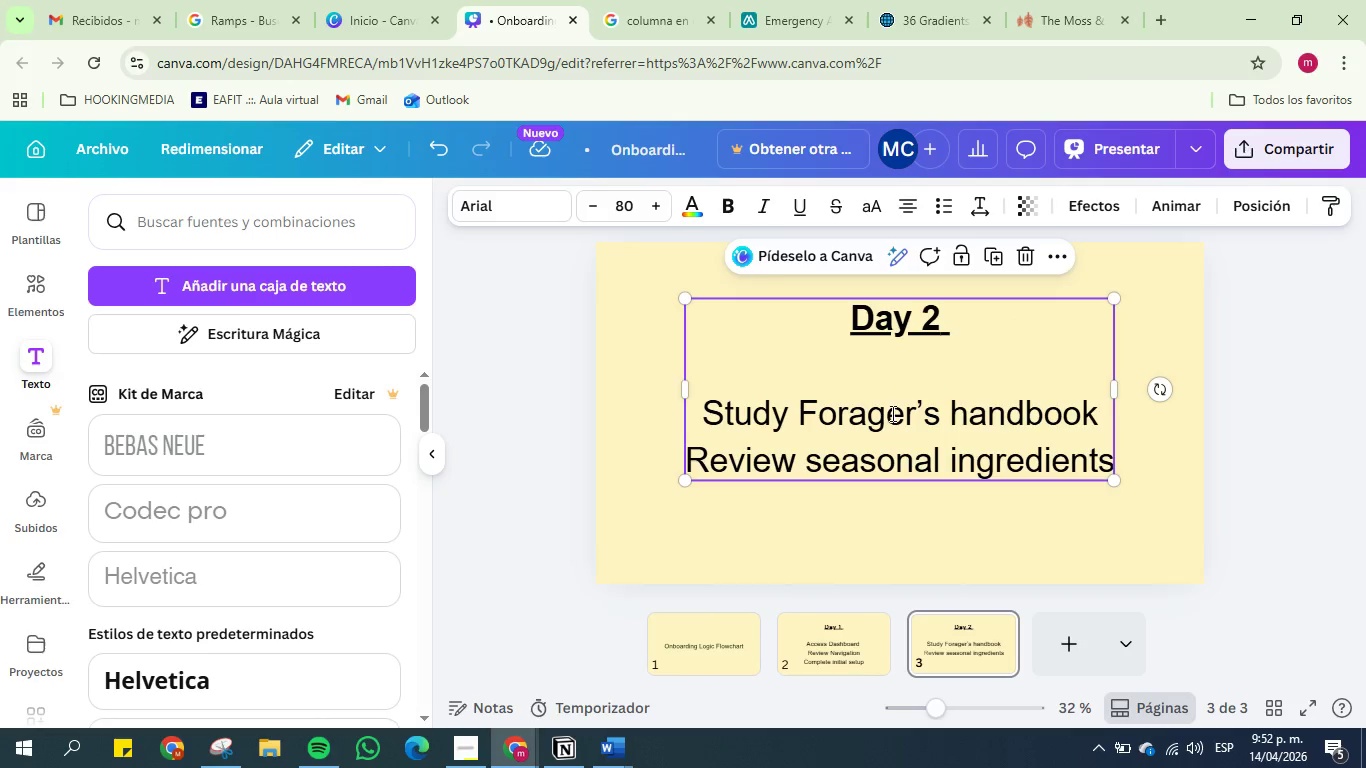 
triple_click([891, 413])
 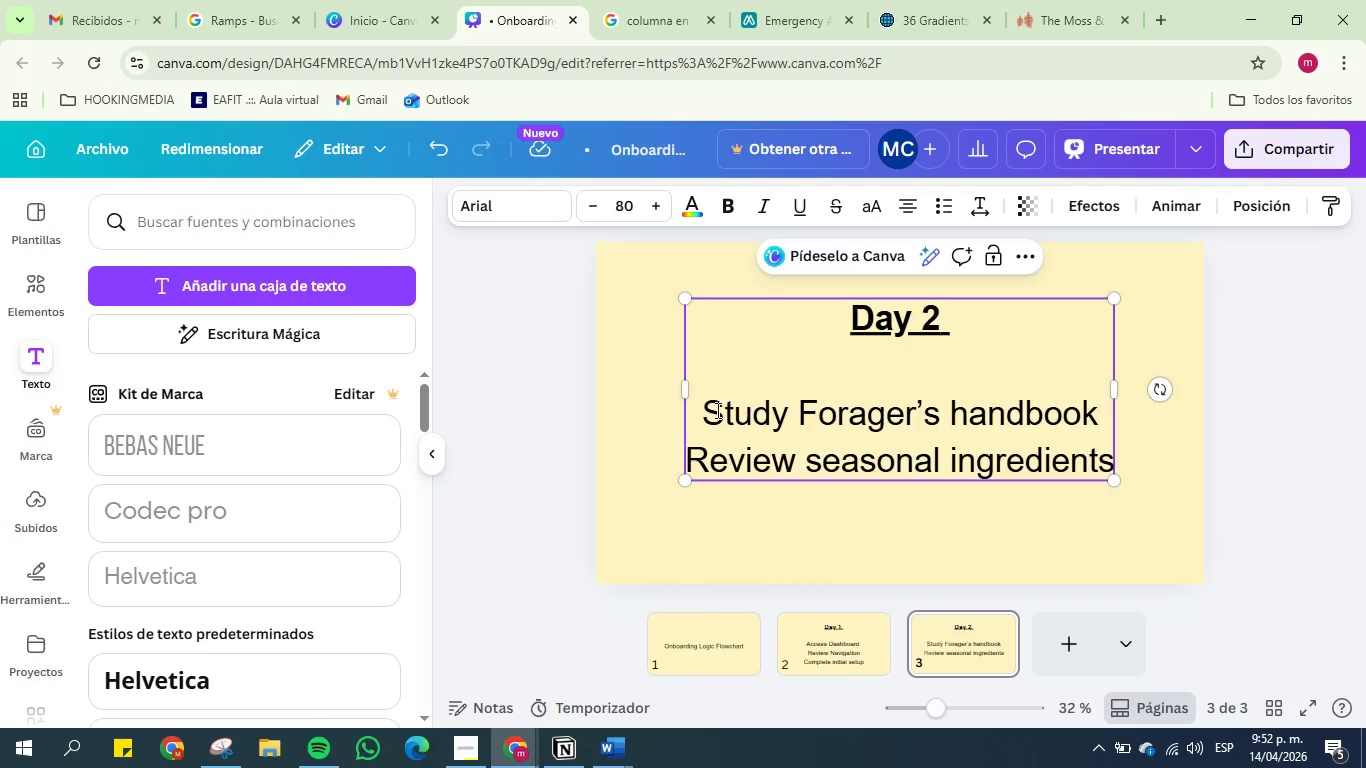 
left_click_drag(start_coordinate=[701, 411], to_coordinate=[1112, 466])
 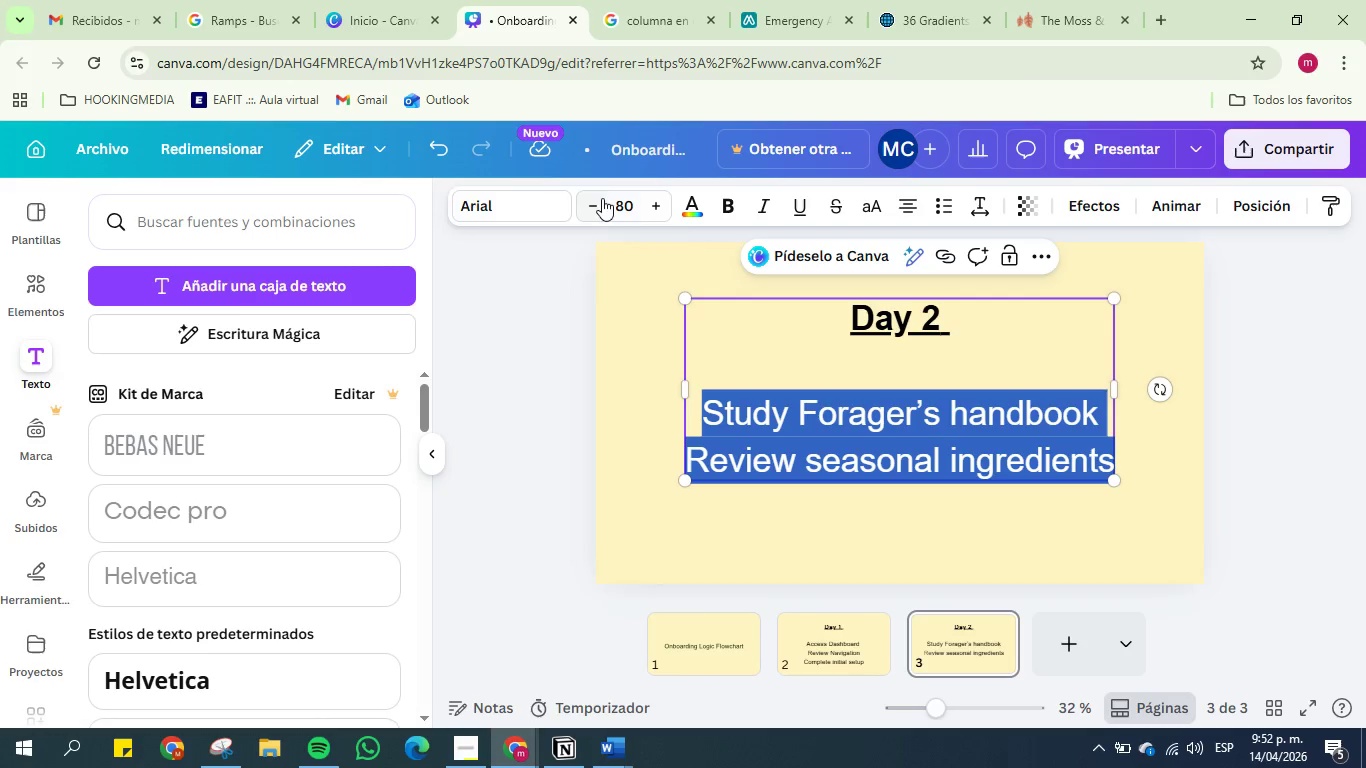 
left_click([634, 208])
 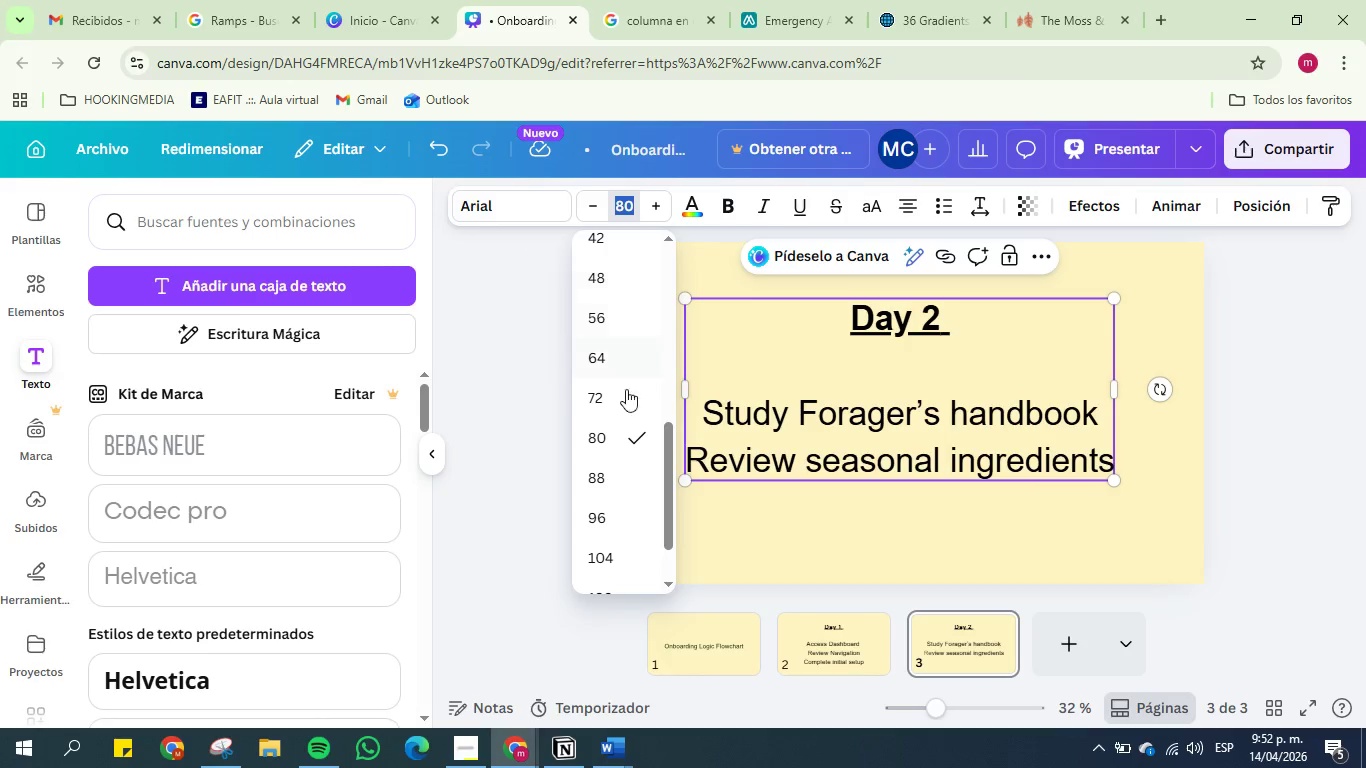 
scroll: coordinate [646, 387], scroll_direction: up, amount: 1.0
 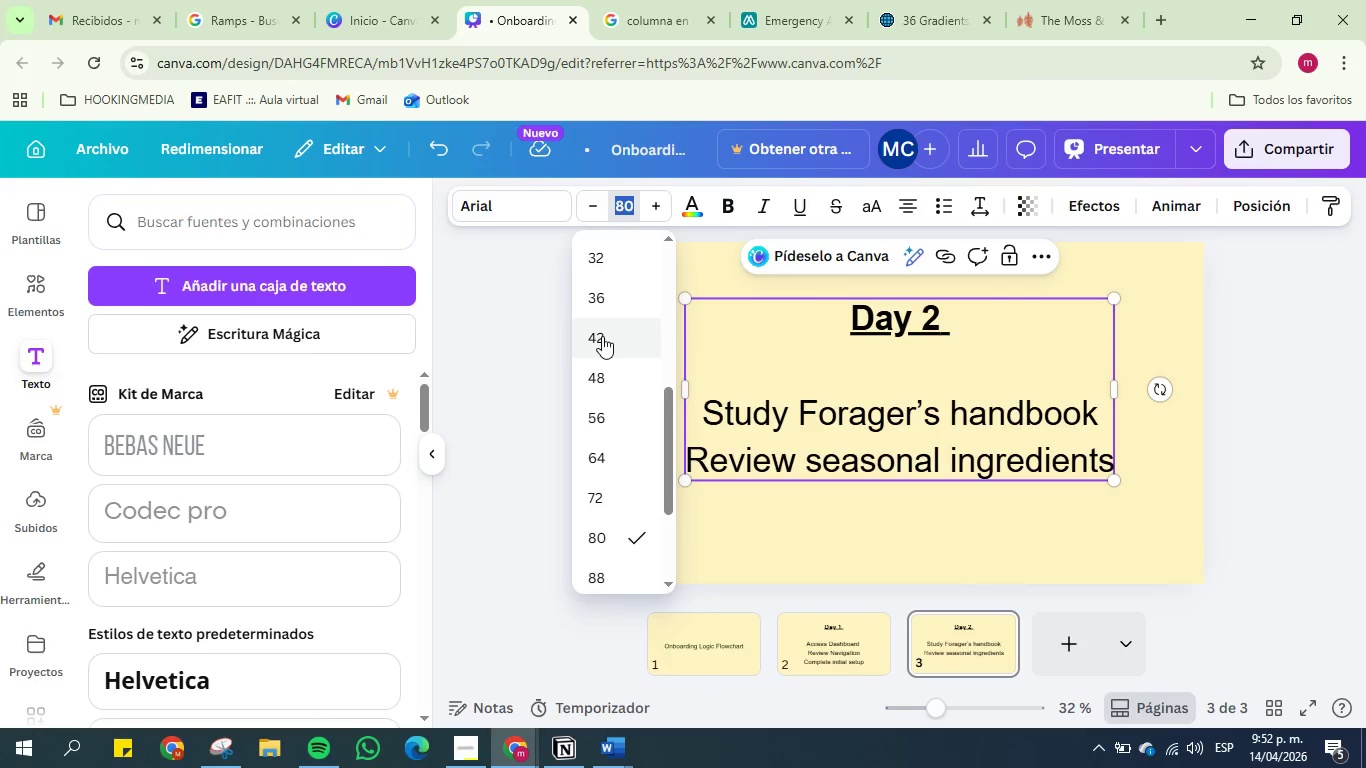 
scroll: coordinate [608, 357], scroll_direction: down, amount: 2.0
 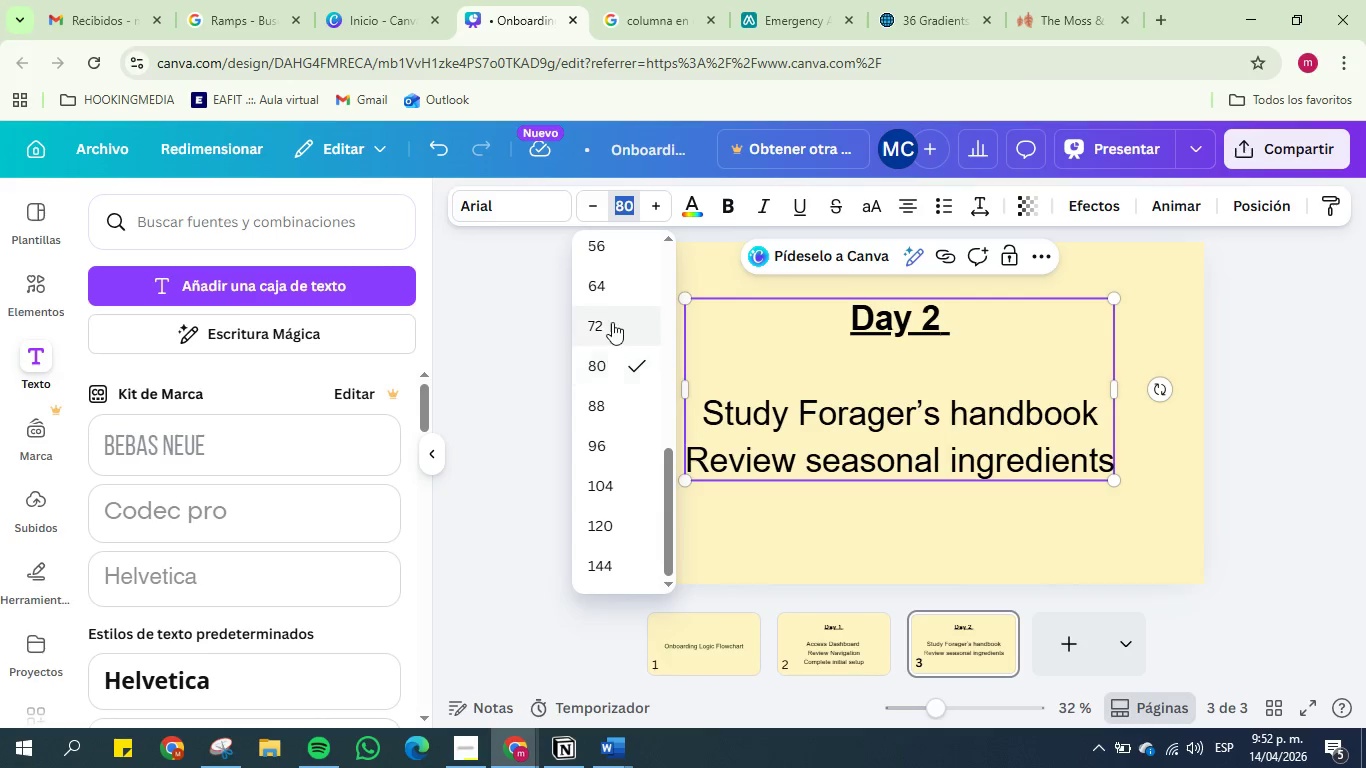 
left_click([612, 317])
 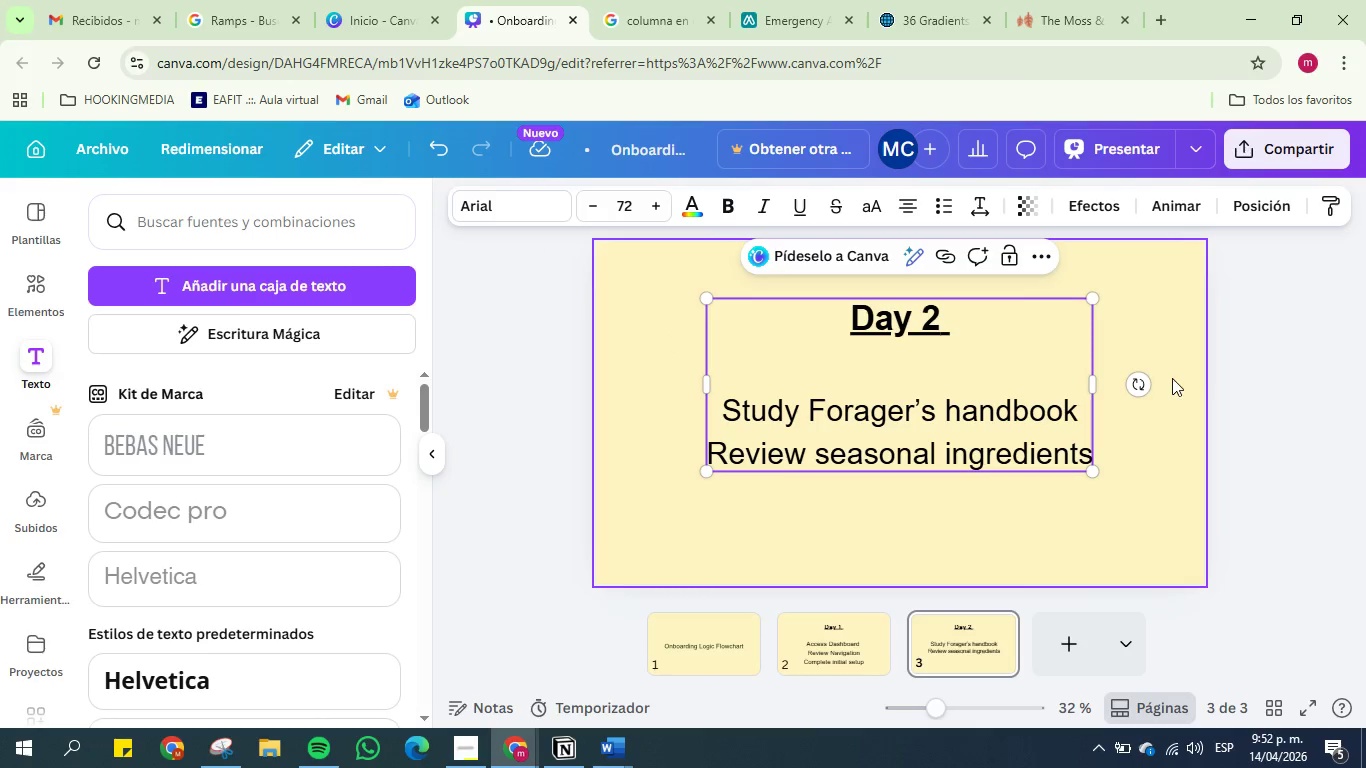 
left_click([1261, 380])
 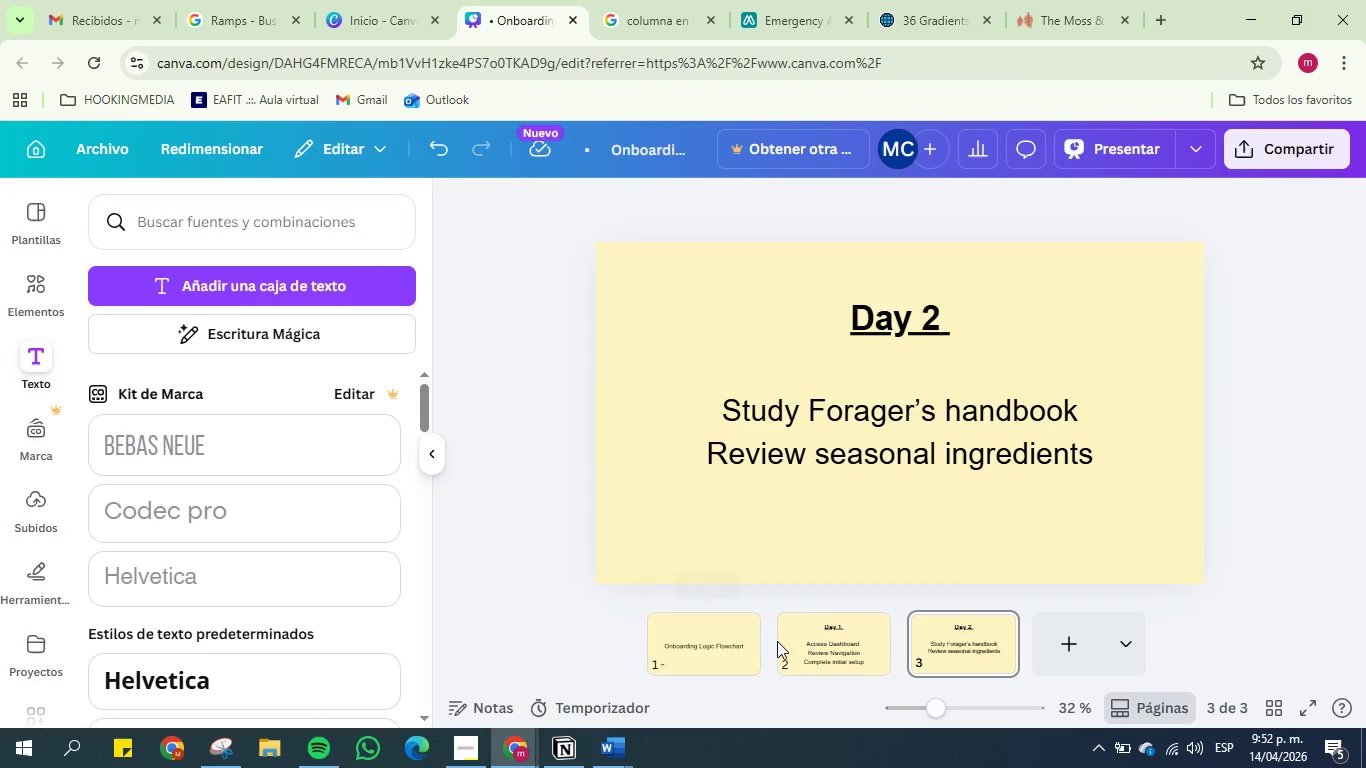 
left_click([813, 629])
 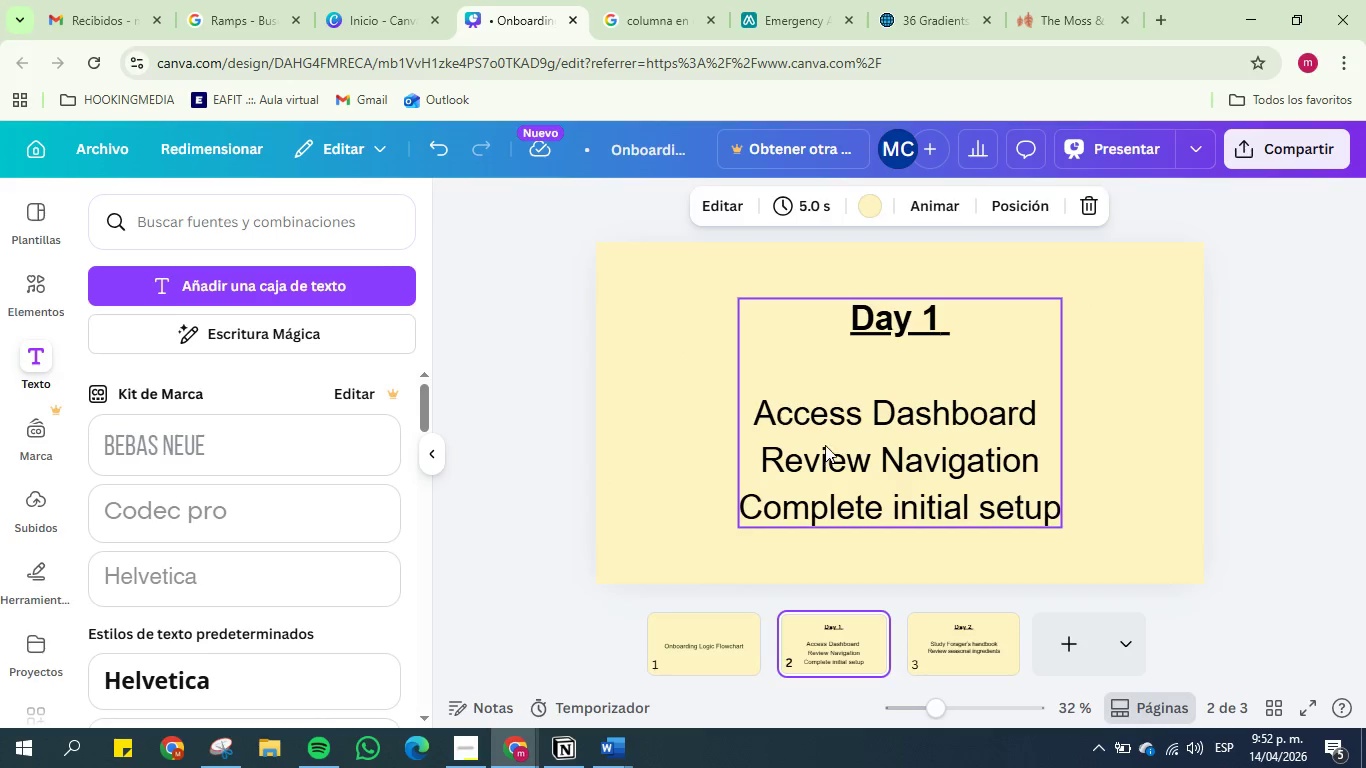 
double_click([825, 445])
 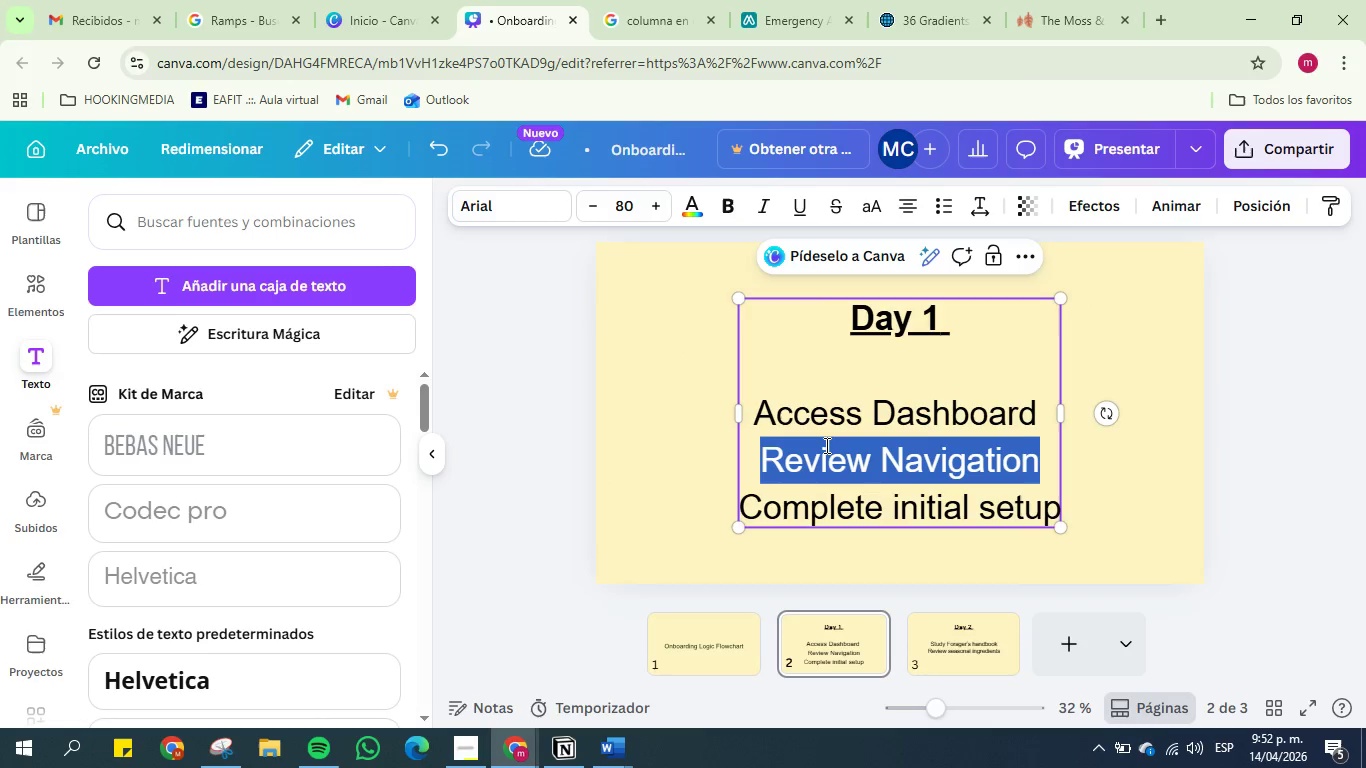 
triple_click([825, 445])
 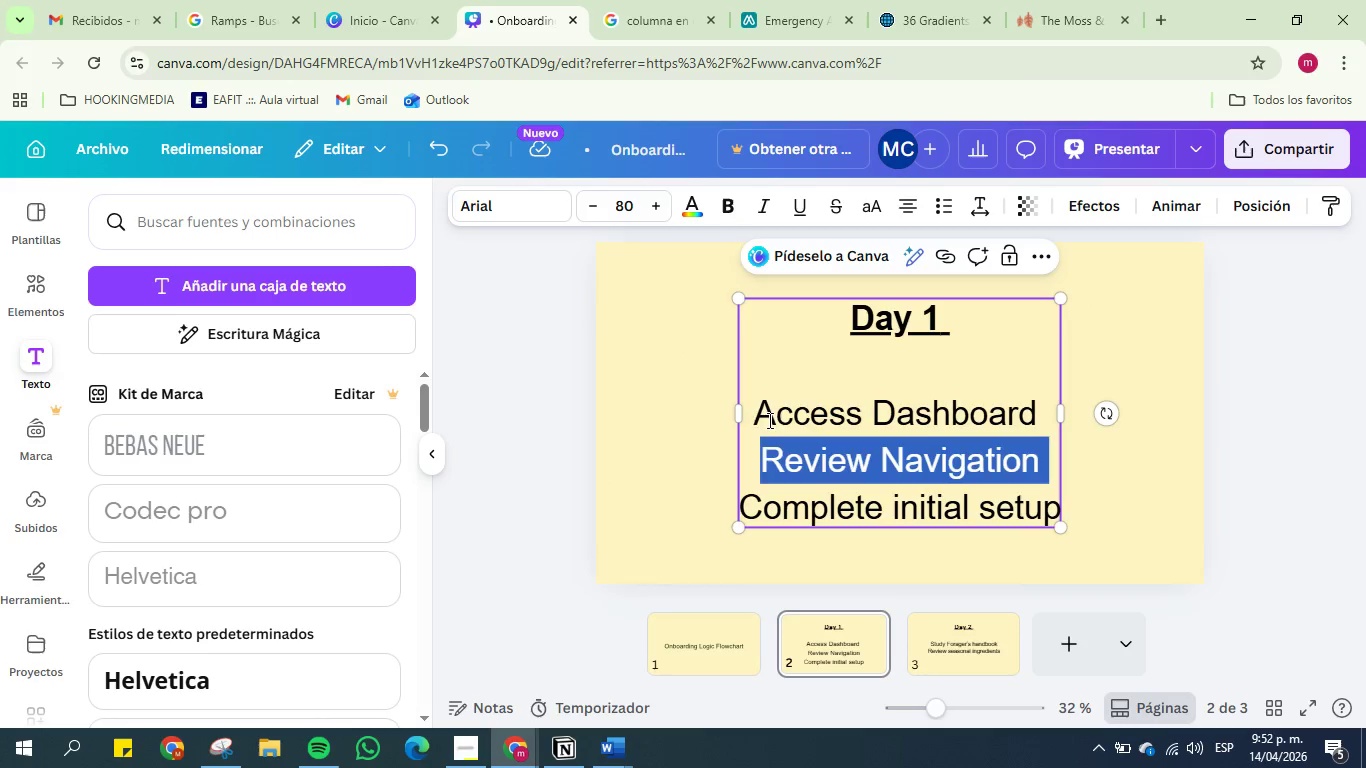 
triple_click([756, 414])
 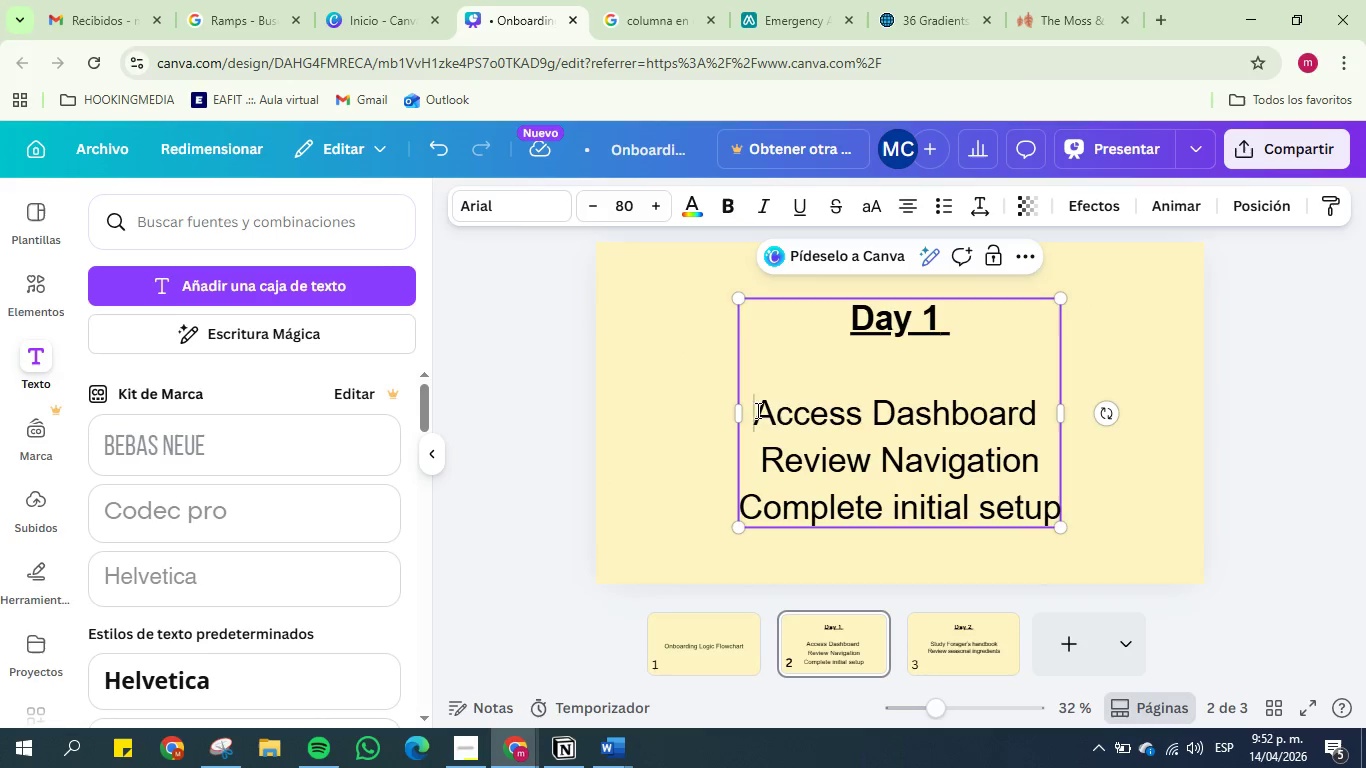 
left_click_drag(start_coordinate=[756, 410], to_coordinate=[1054, 513])
 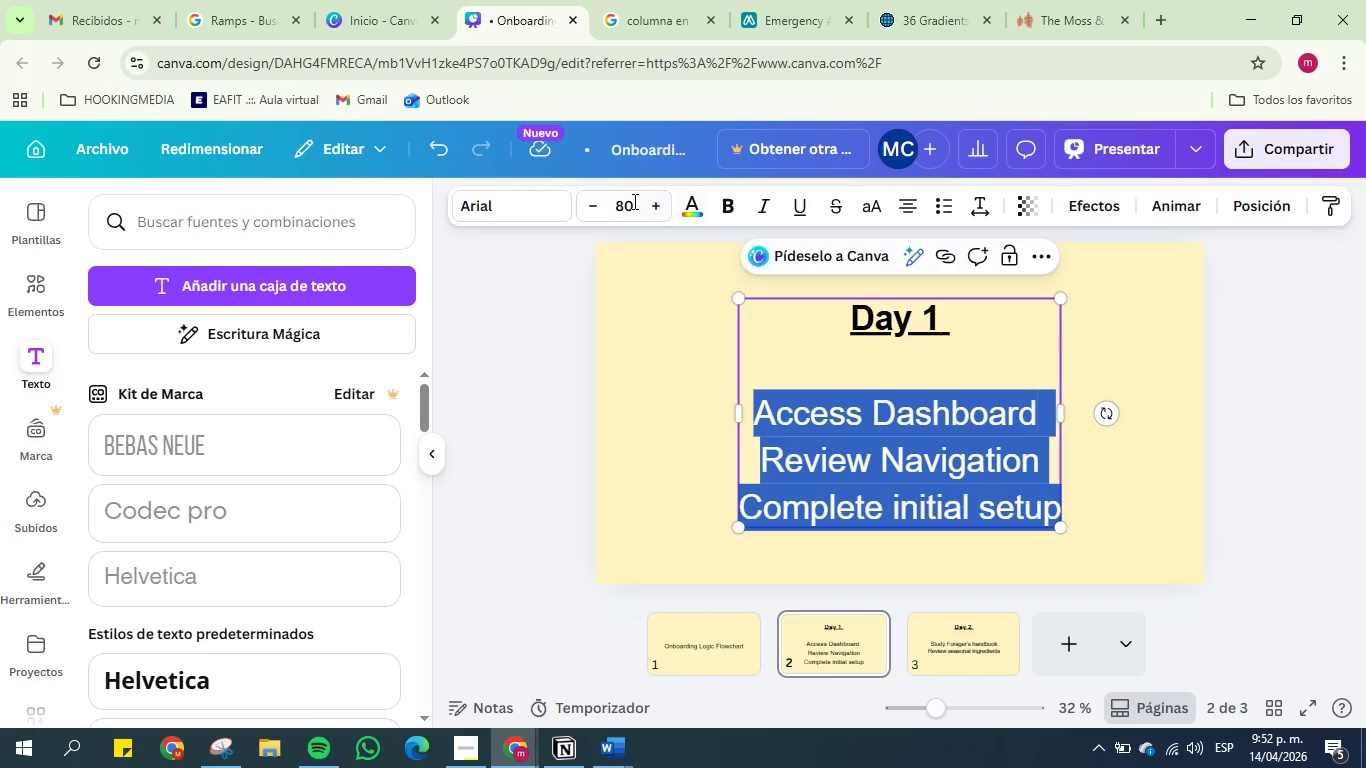 
left_click([625, 201])
 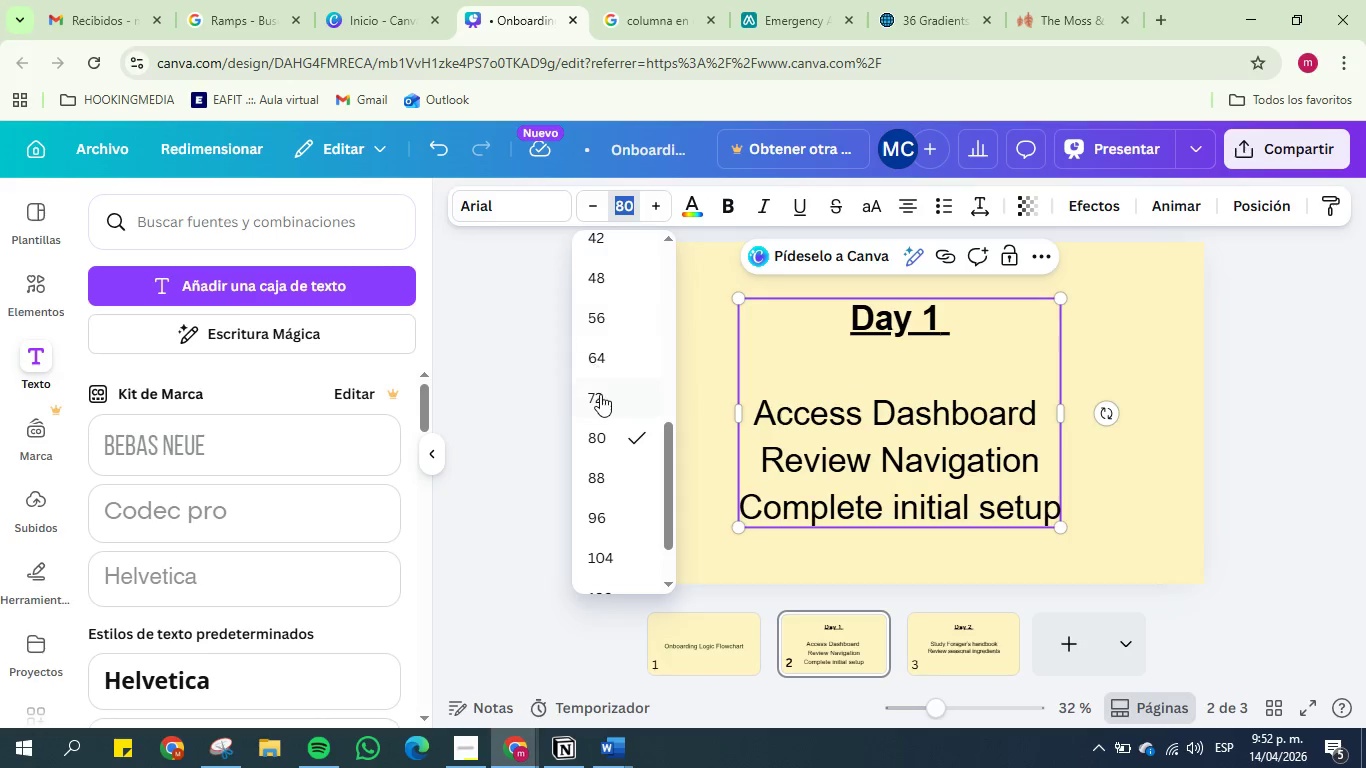 
left_click([605, 391])
 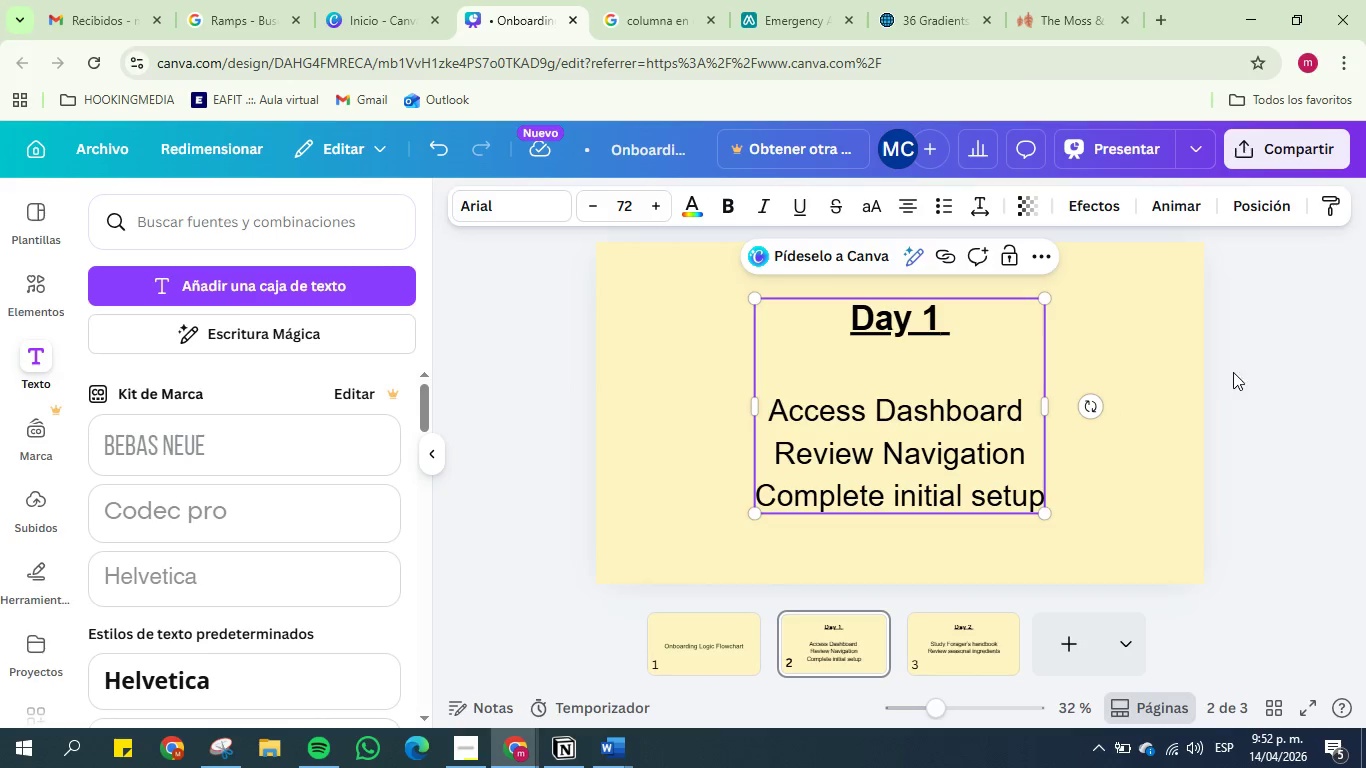 
left_click([1255, 371])
 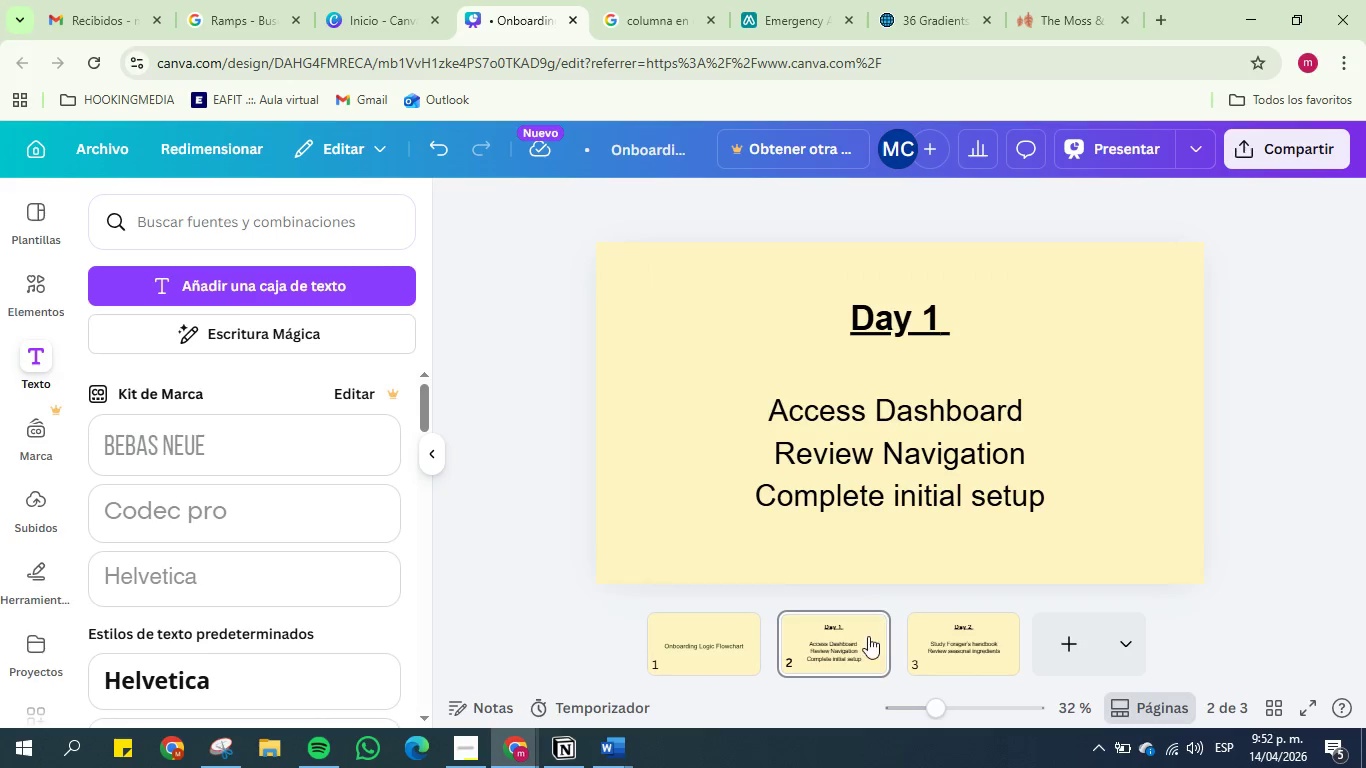 
left_click([859, 643])
 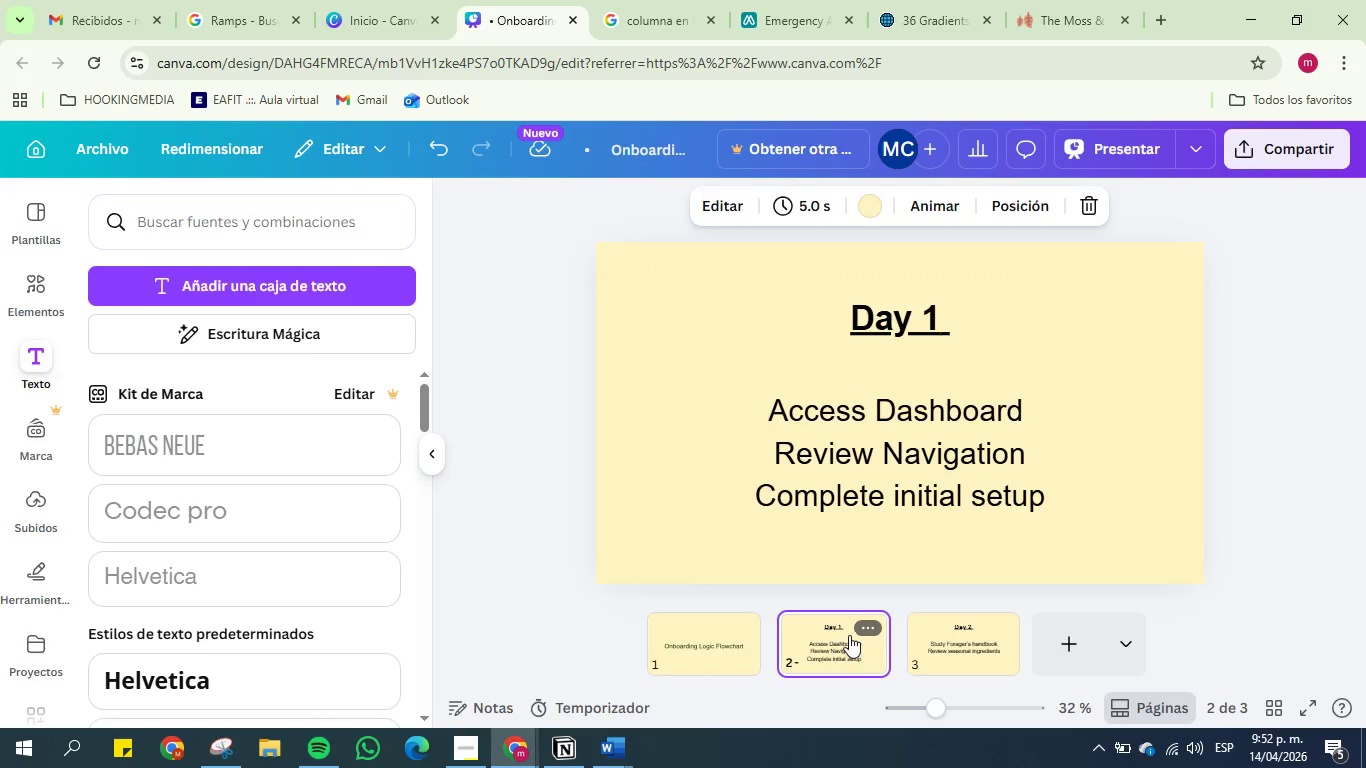 
left_click([952, 633])
 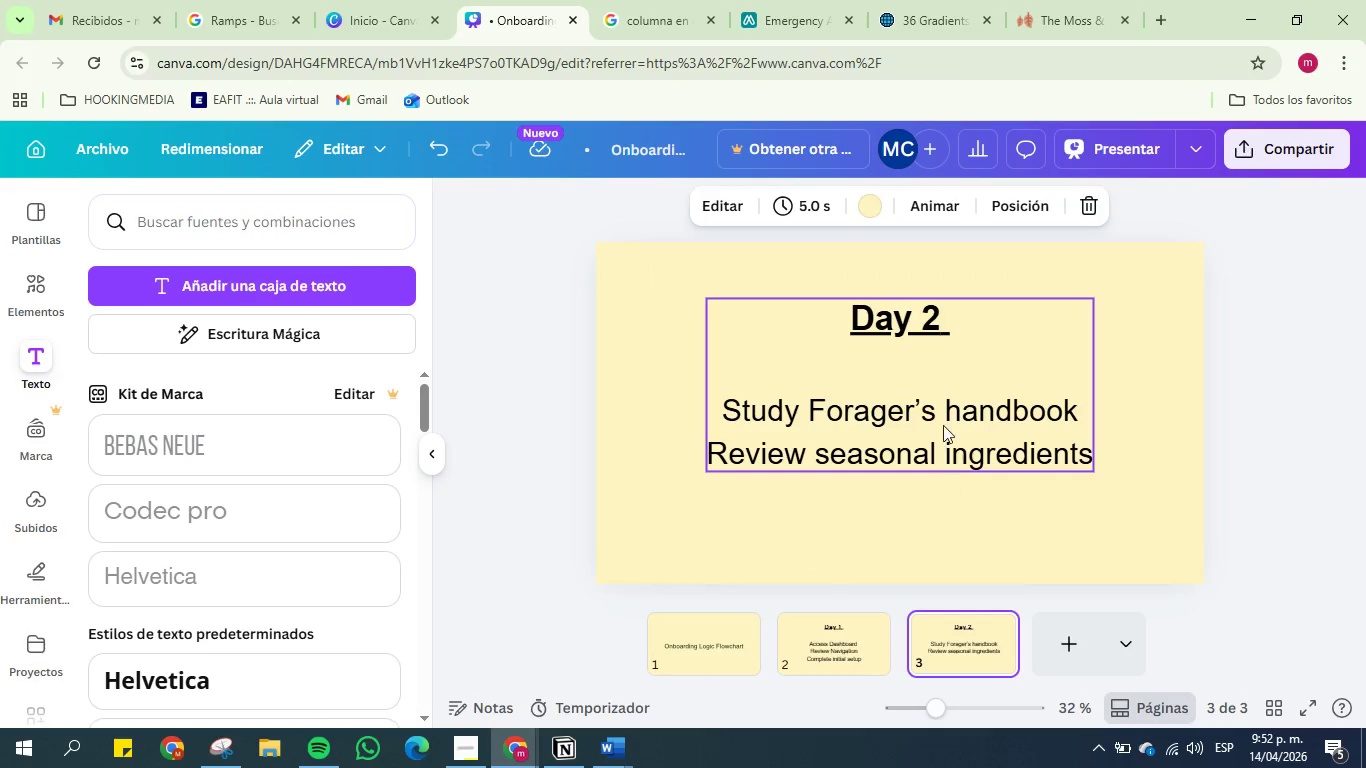 
left_click([943, 425])
 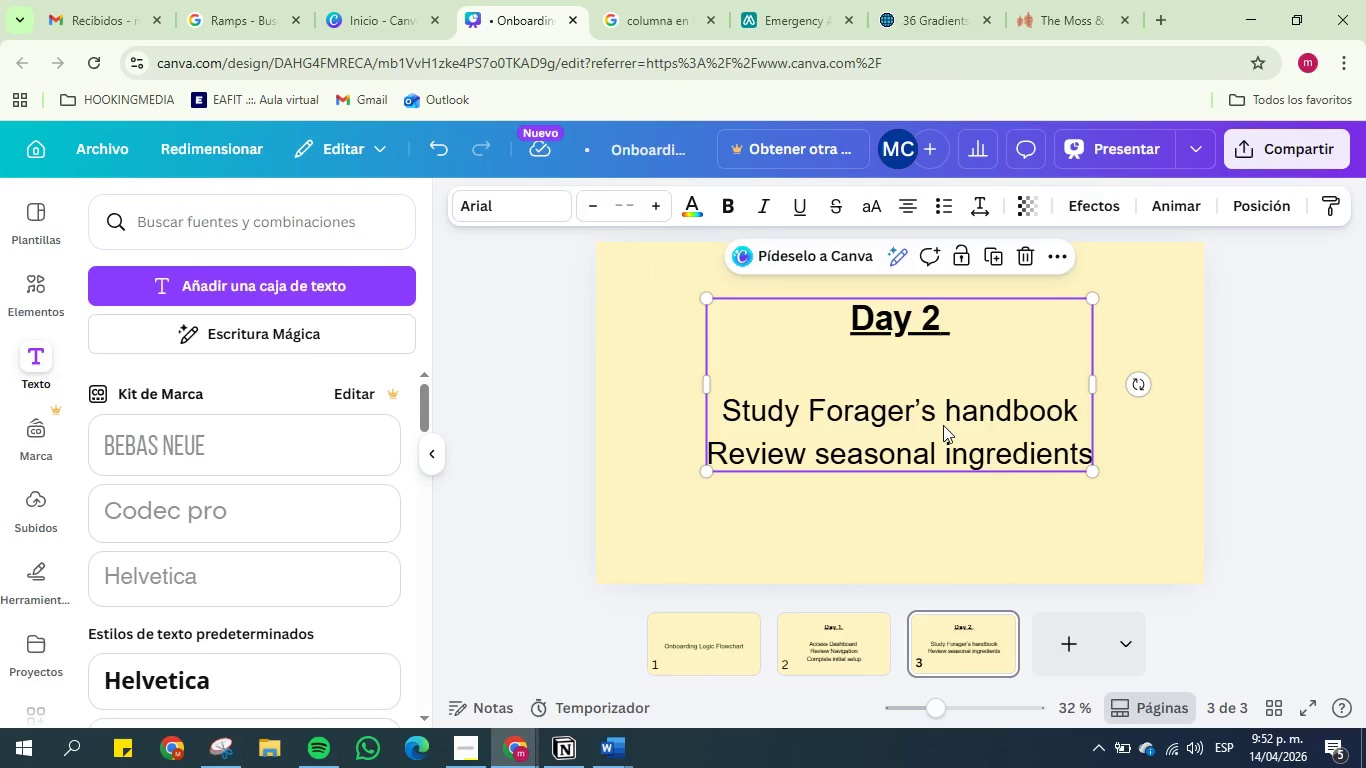 
key(Control+C)
 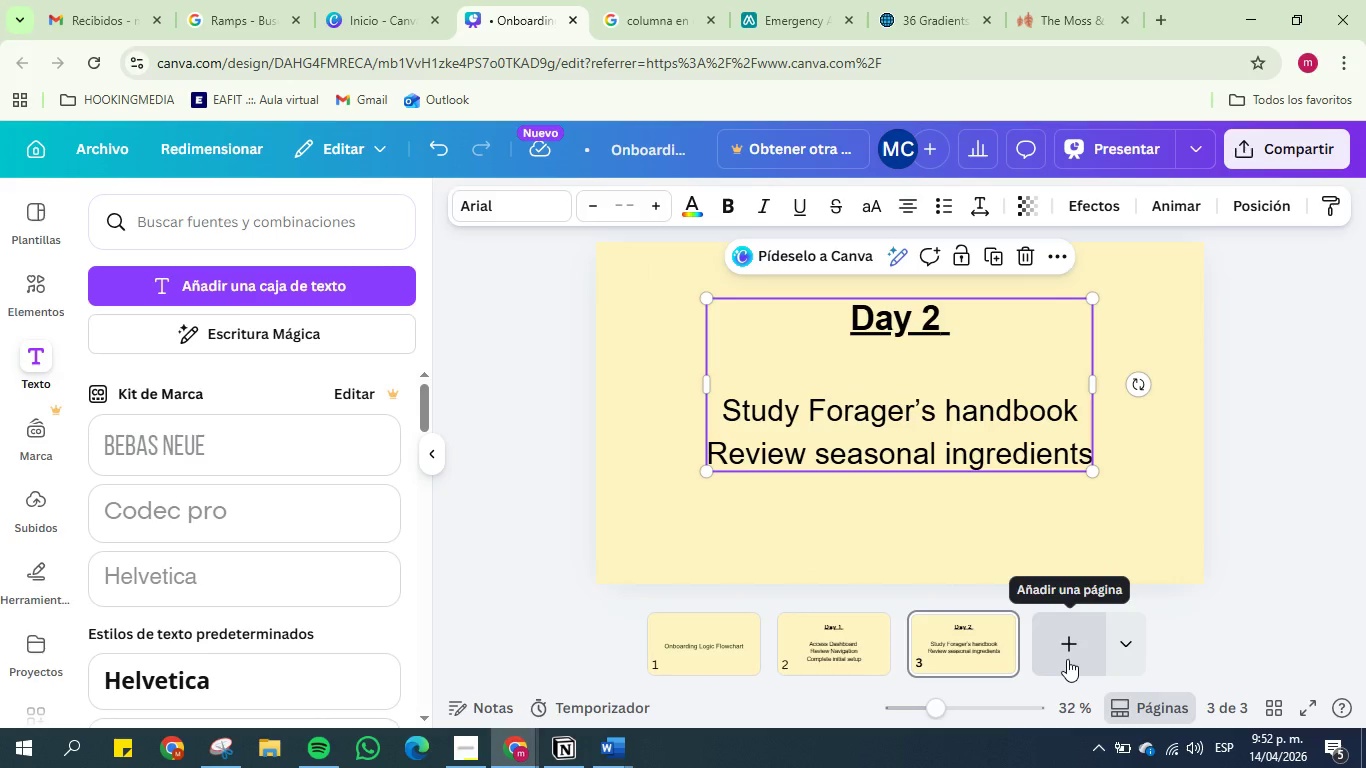 
left_click([1067, 659])
 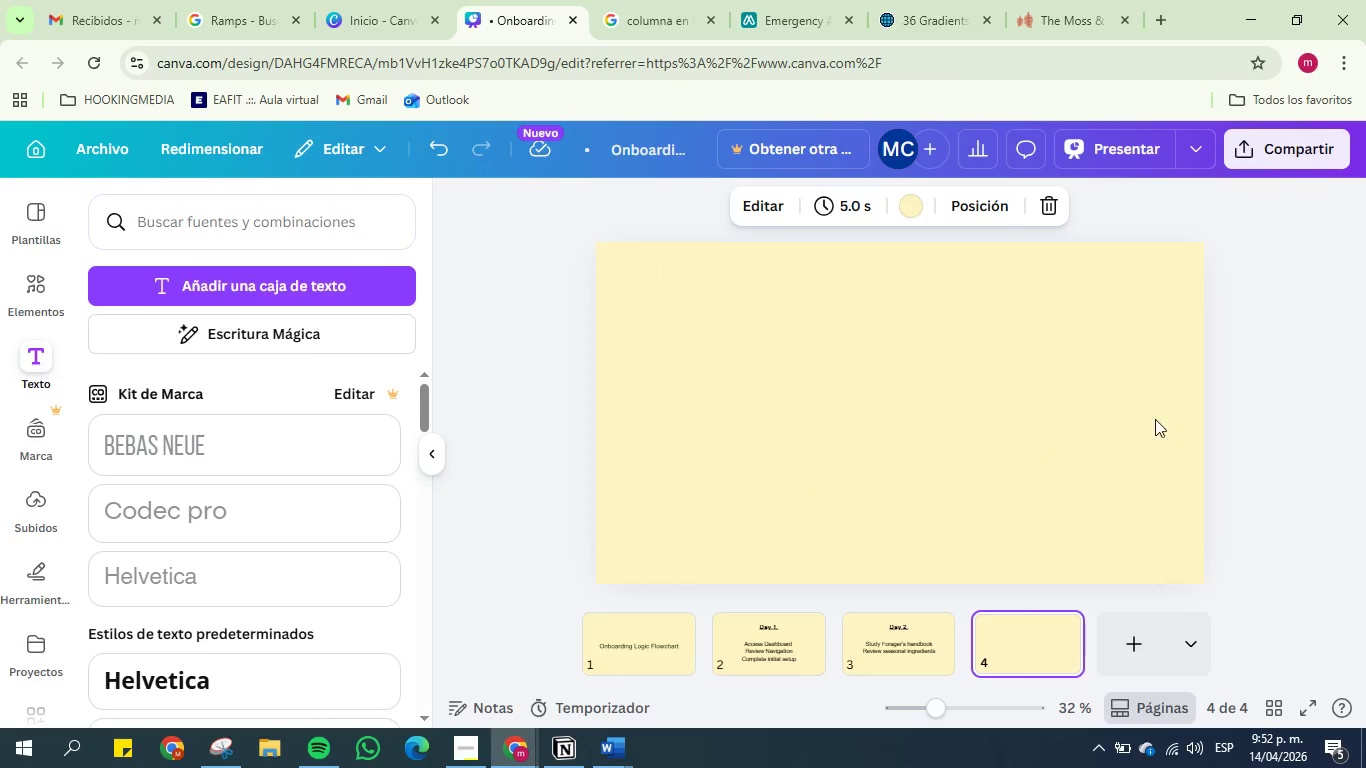 
left_click([957, 424])
 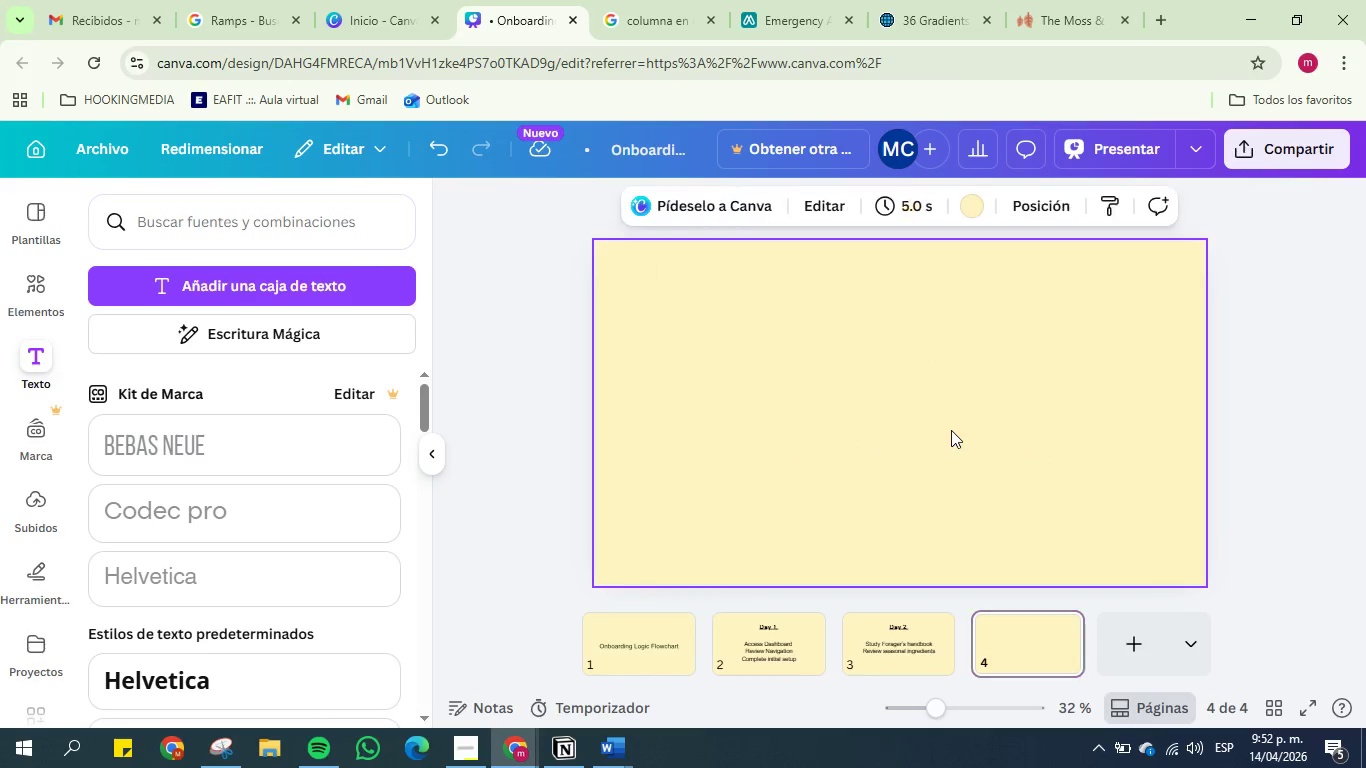 
key(Control+V)
 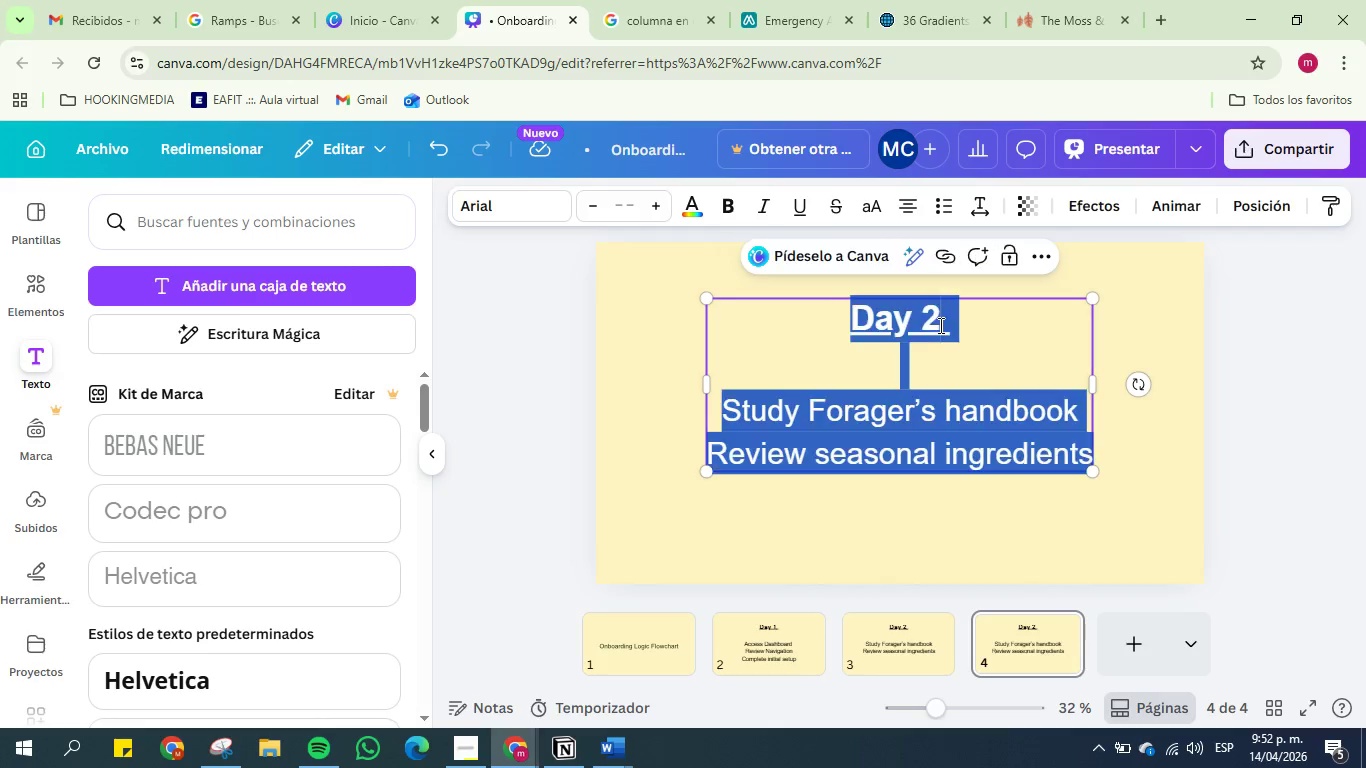 
double_click([939, 325])
 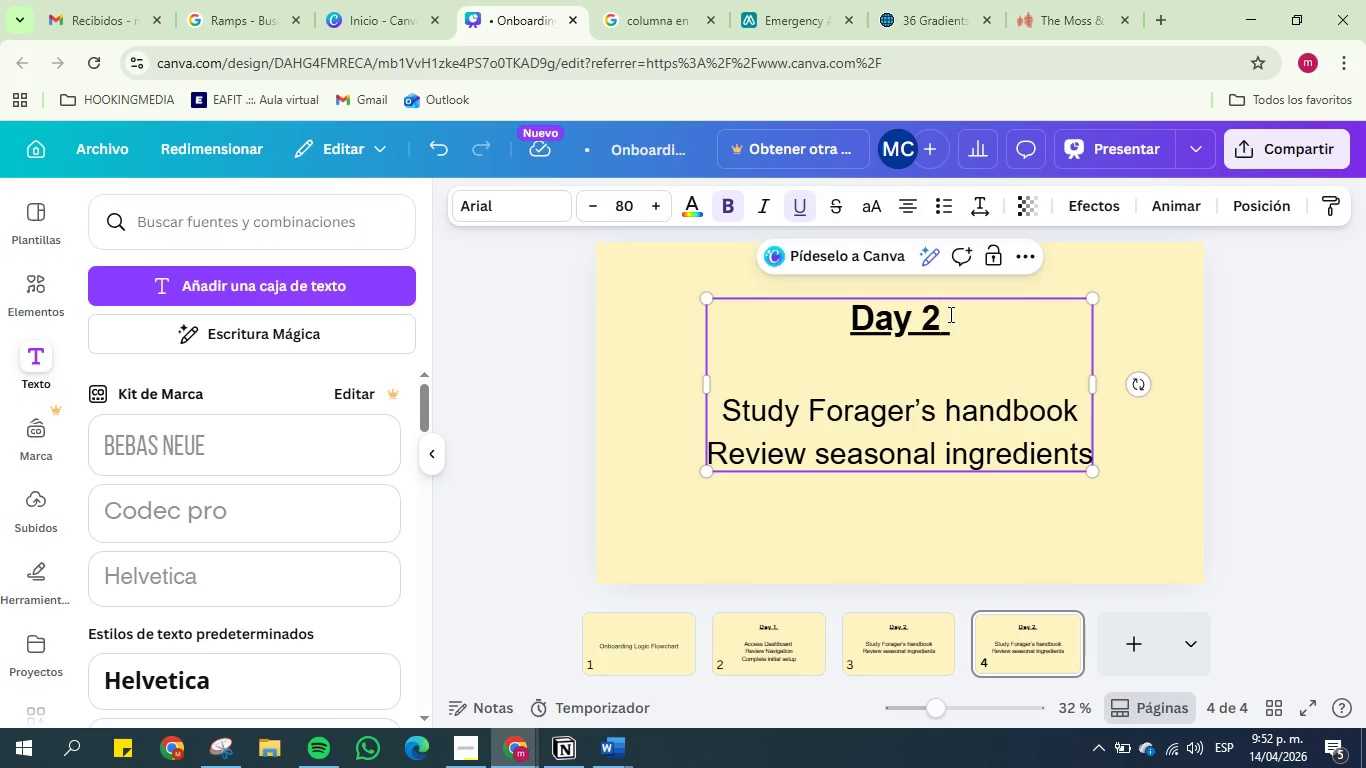 
hold_key(key=Backspace, duration=0.31)
 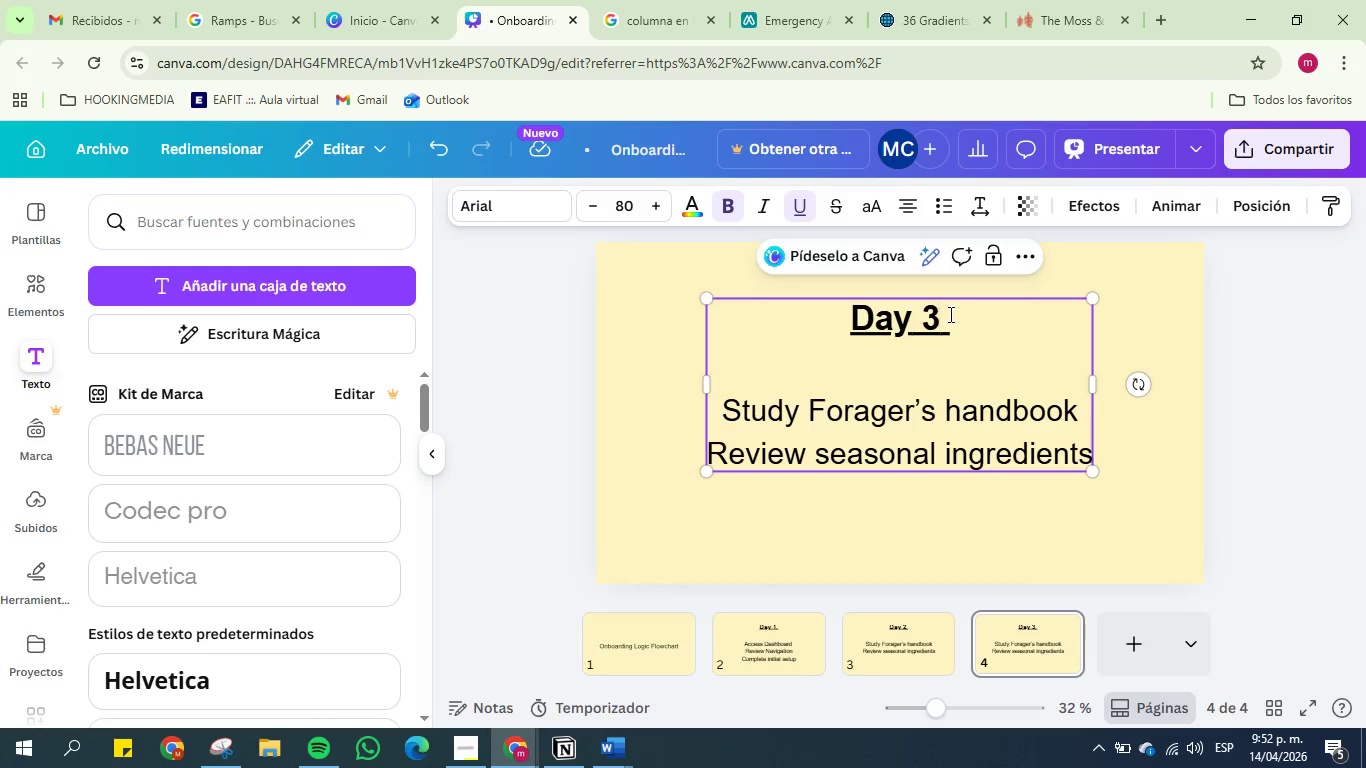 
key(3)
 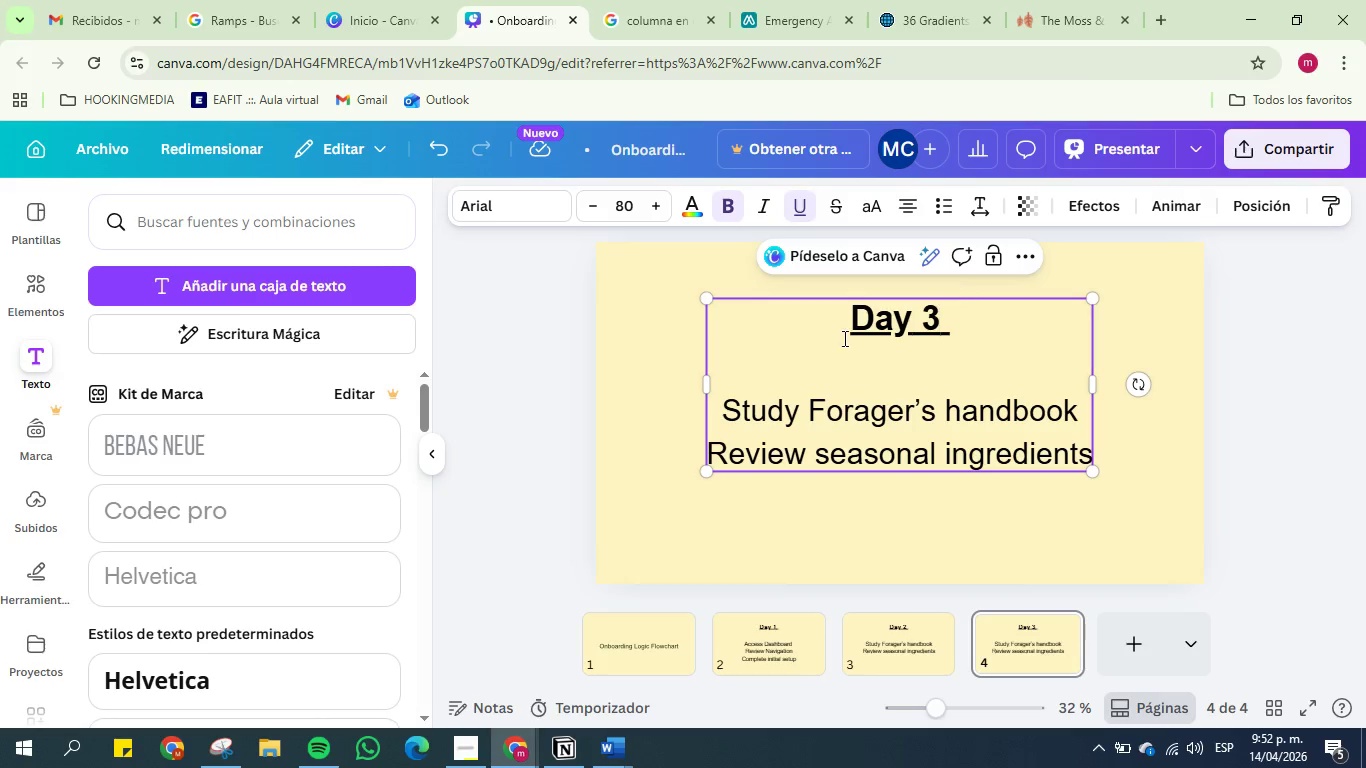 
double_click([842, 407])
 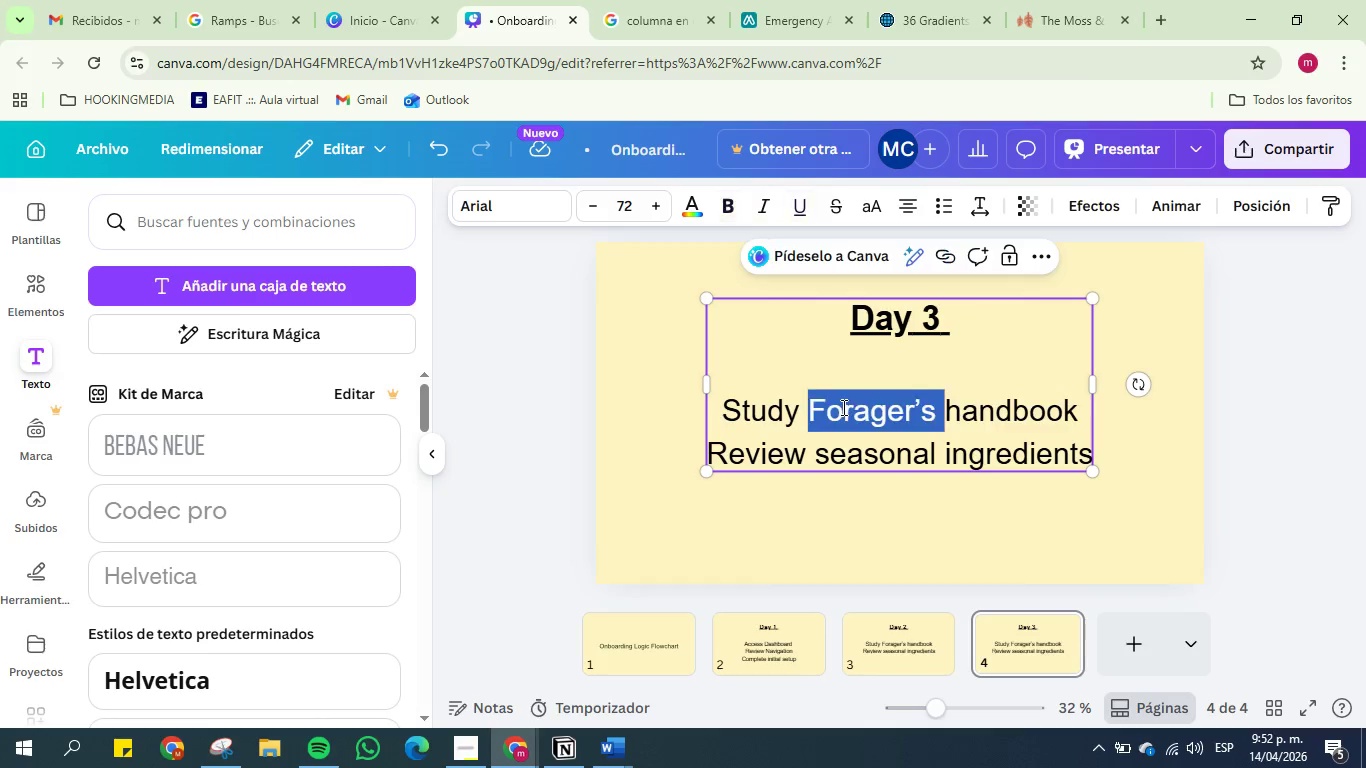 
triple_click([842, 407])
 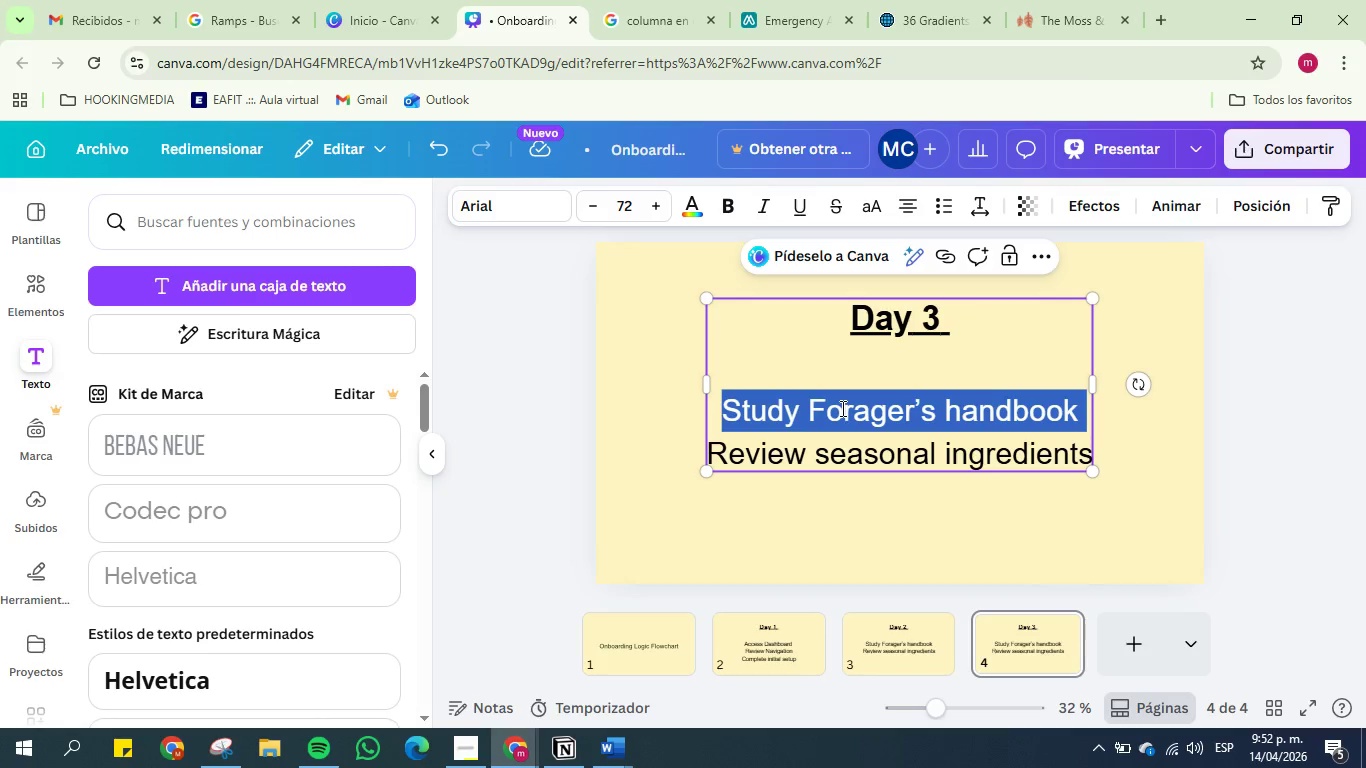 
type(Food safety certificatons)
 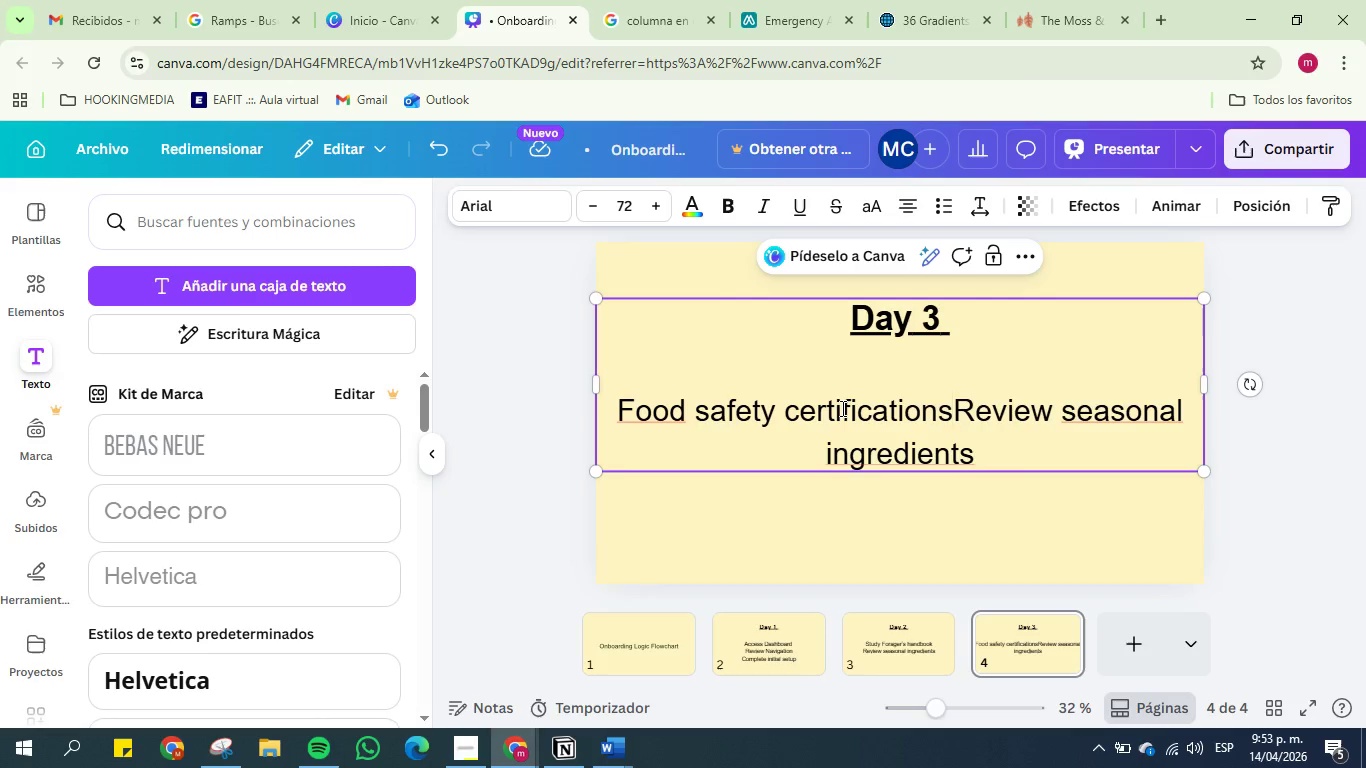 
key(Enter)
 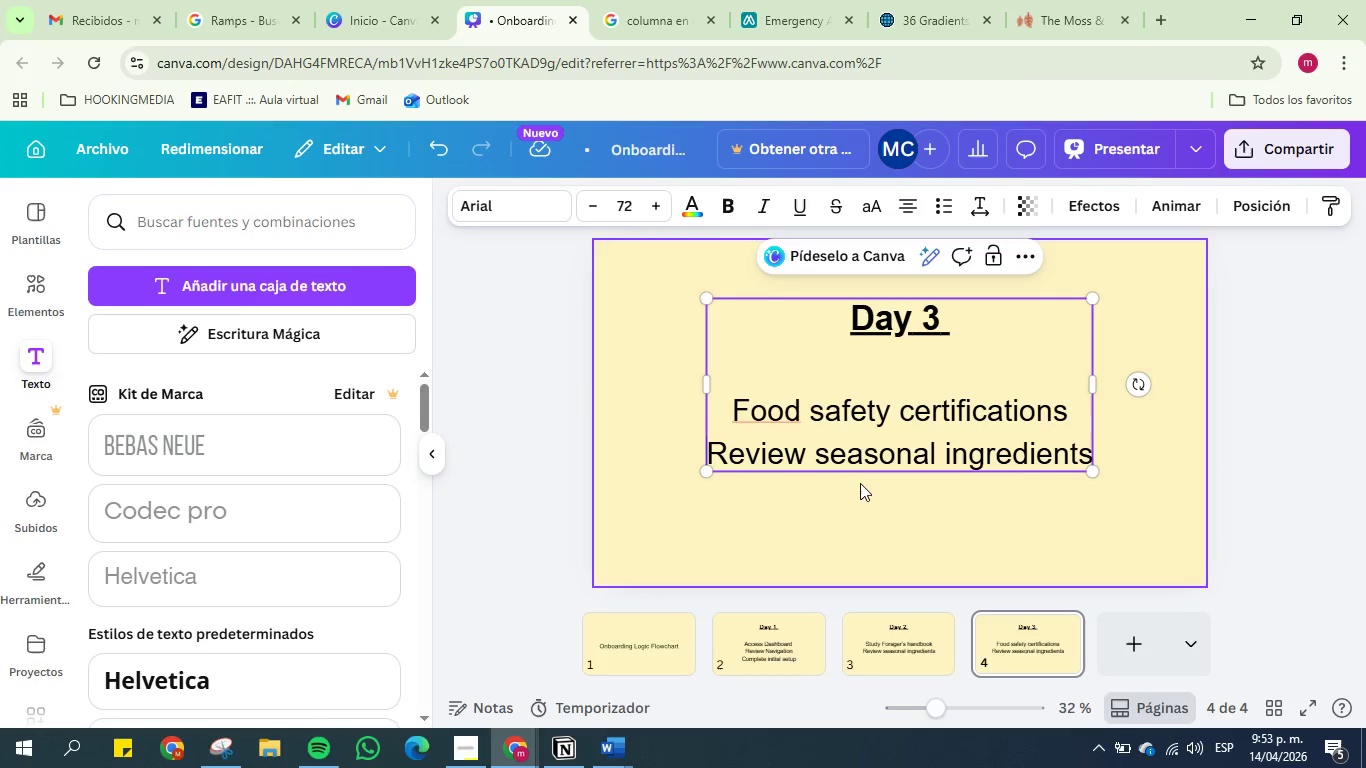 
double_click([871, 451])
 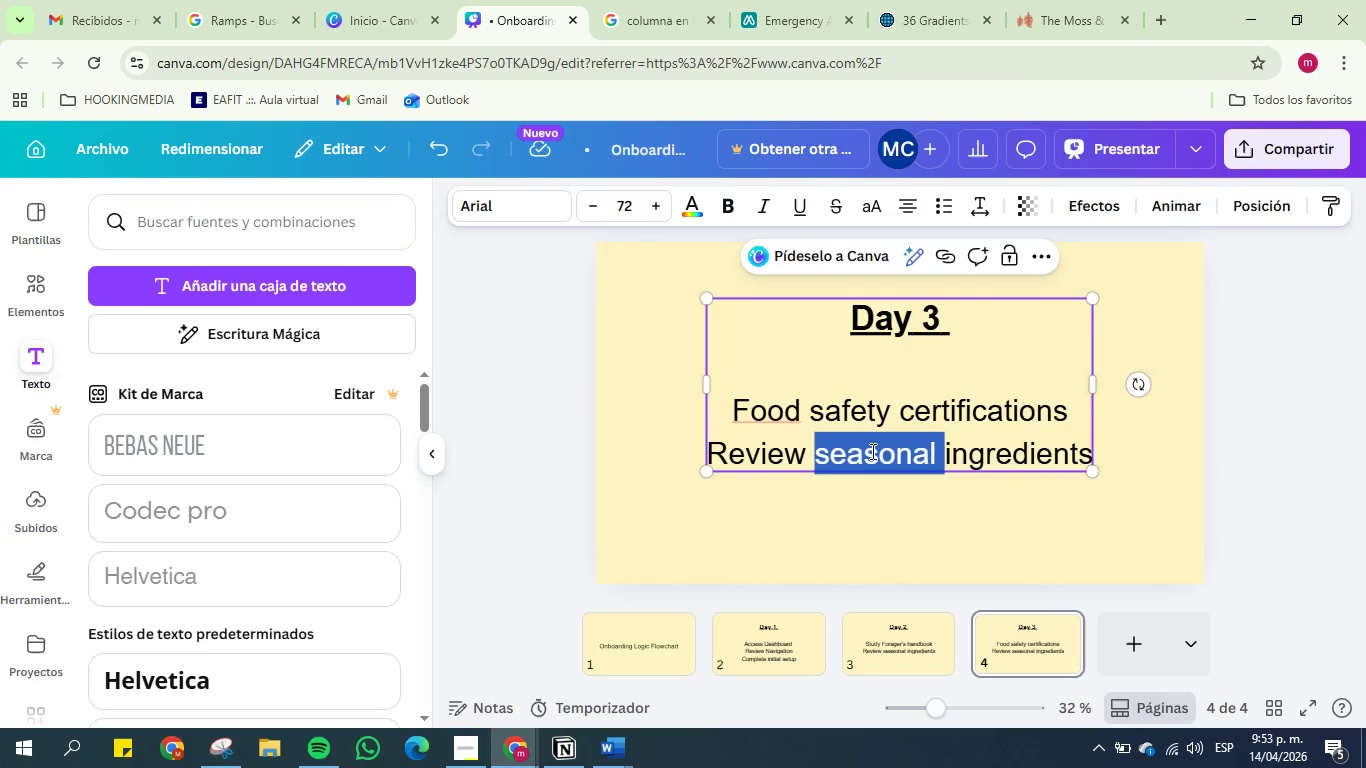 
triple_click([871, 451])
 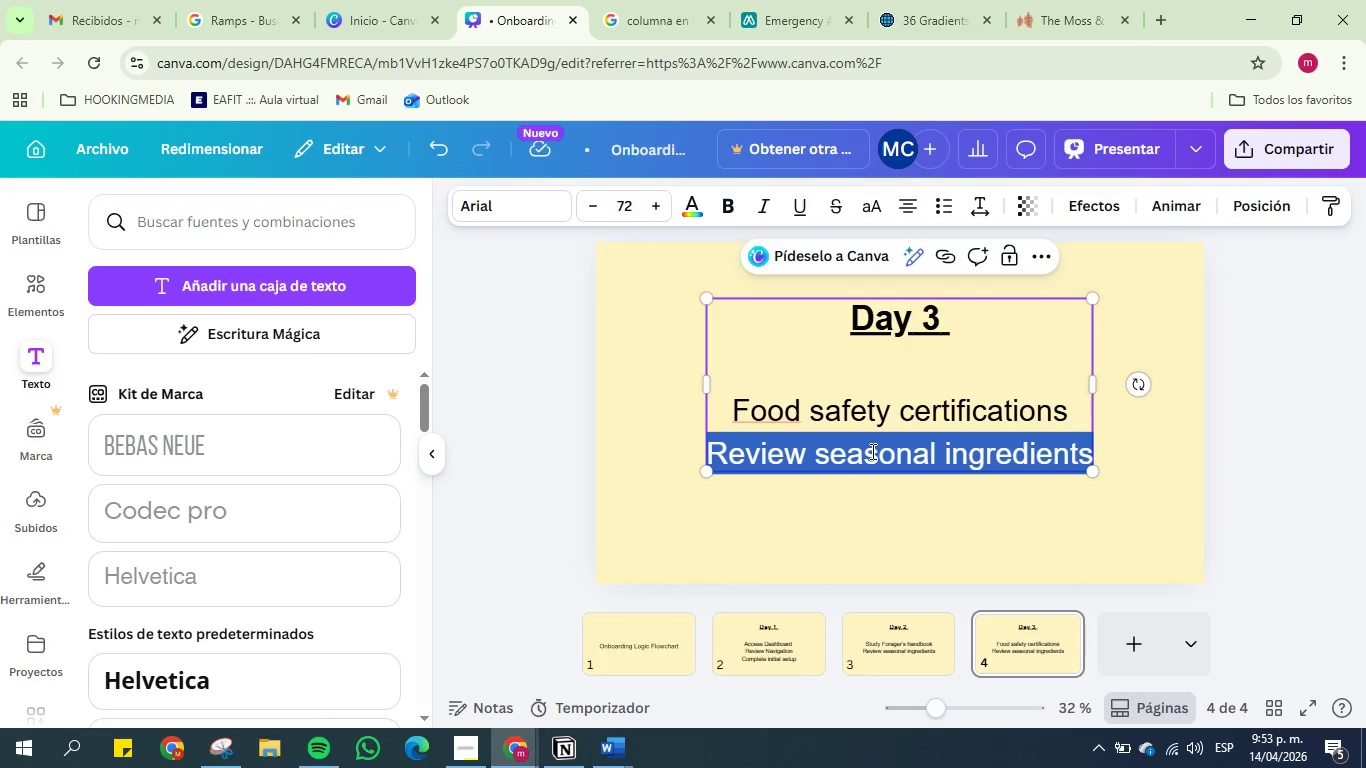 
type(Leatn)
key(Backspace)
key(Backspace)
type(rn storage protocole)
 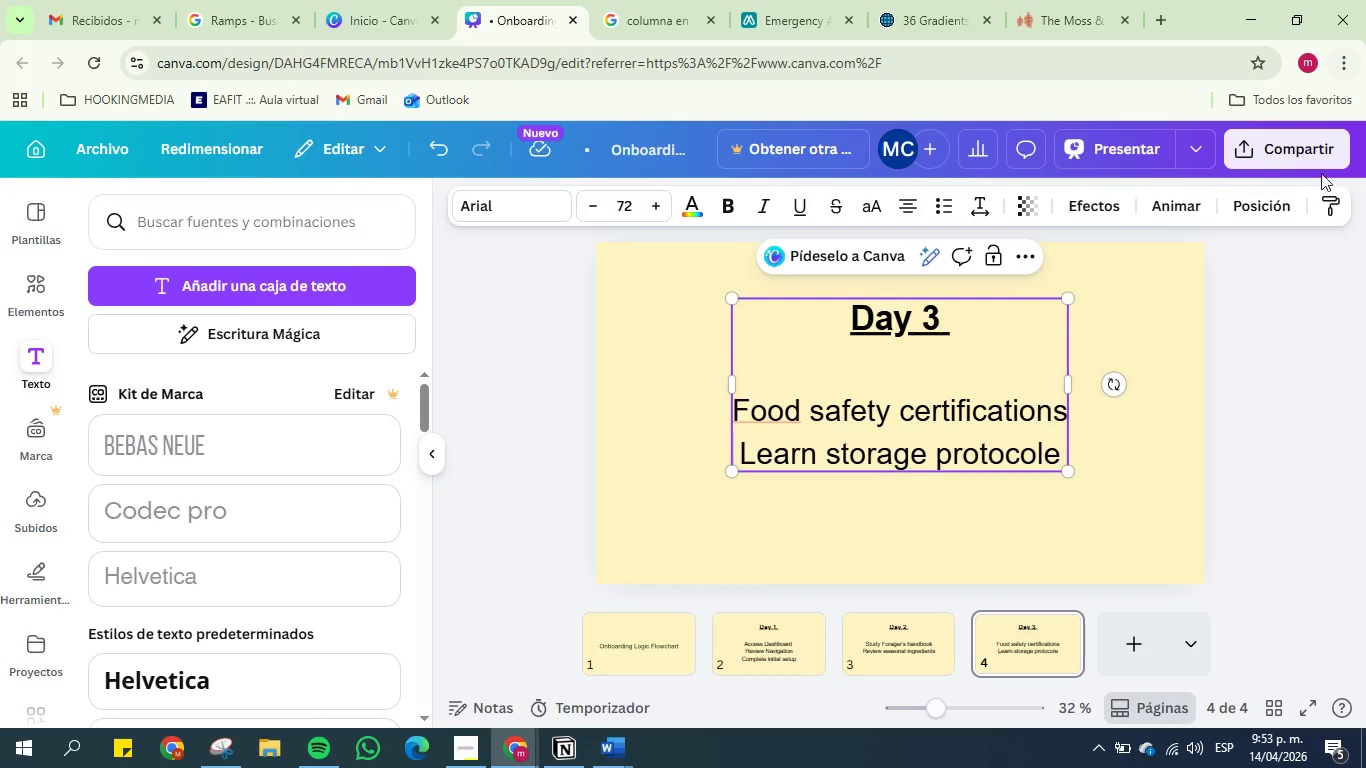 
left_click([1320, 315])
 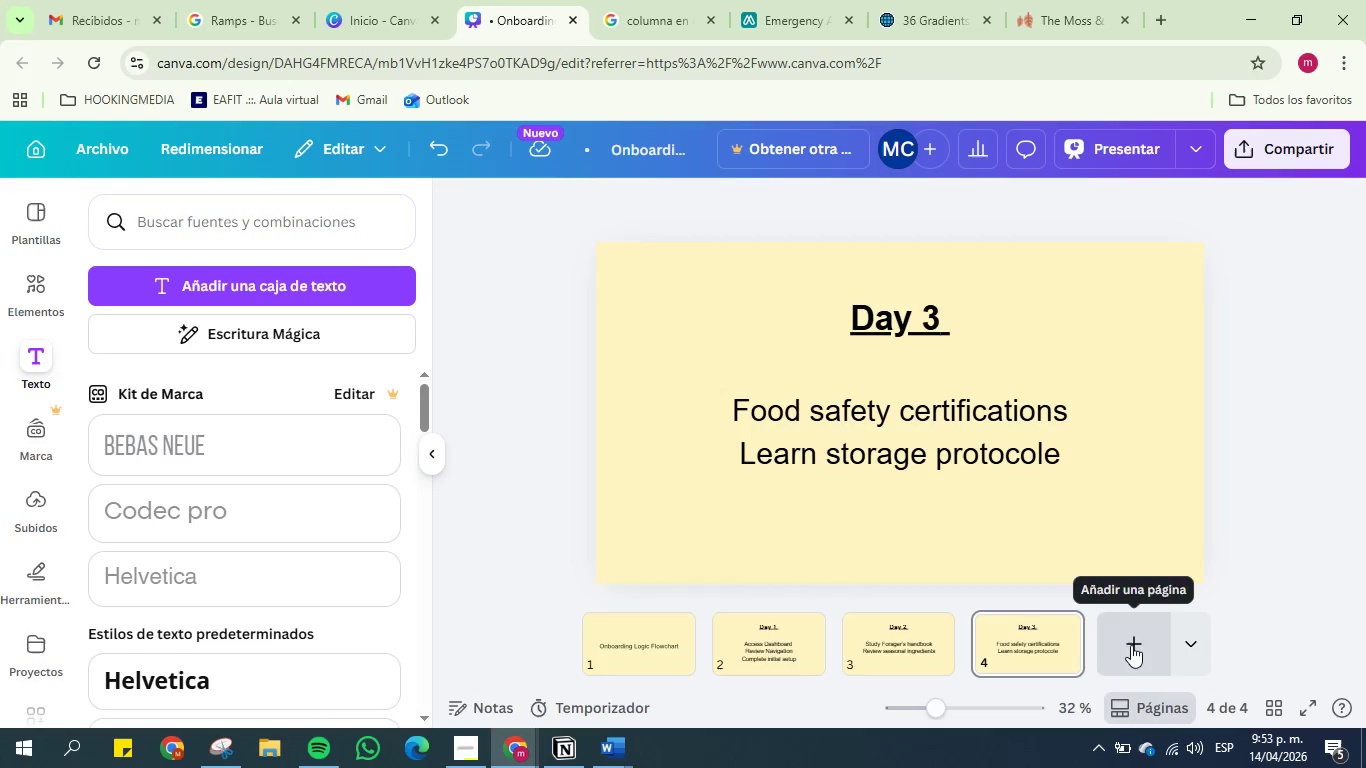 
left_click([996, 439])
 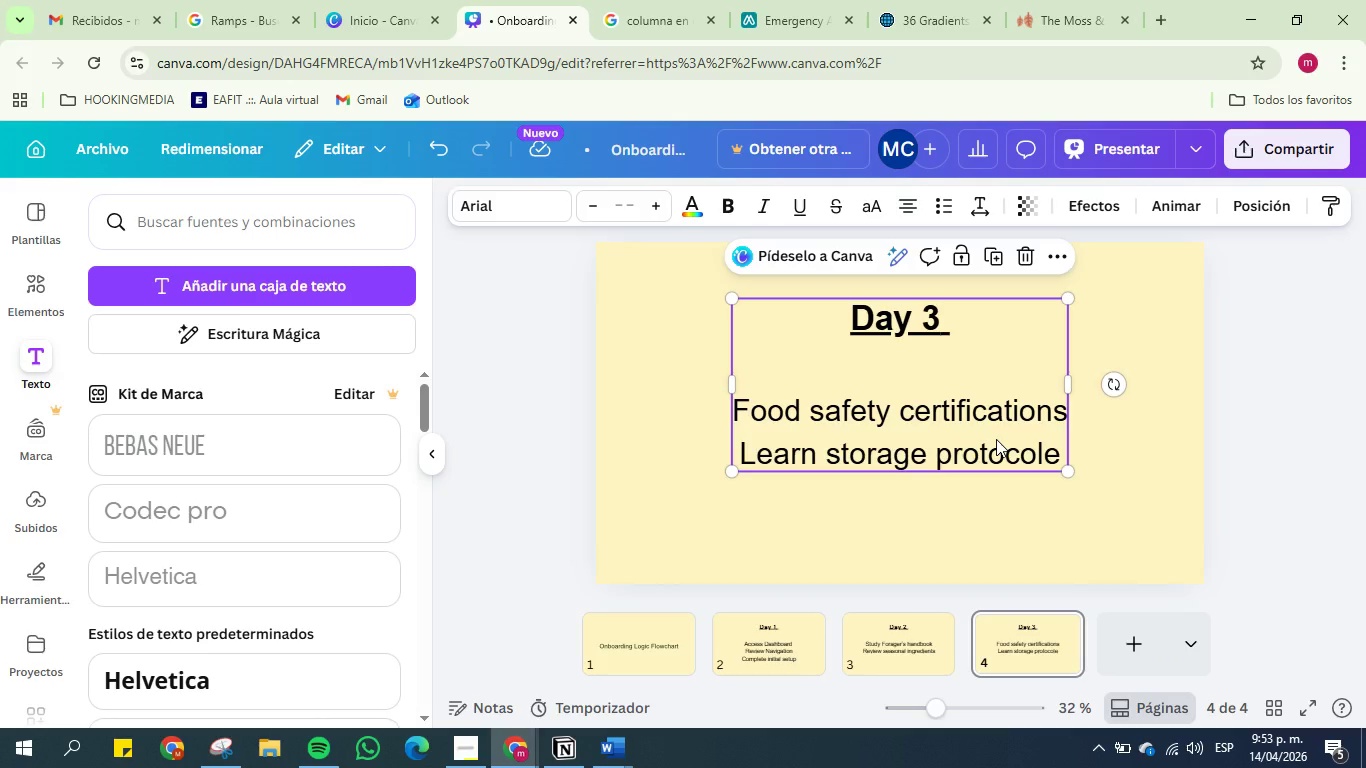 
key(Control+C)
 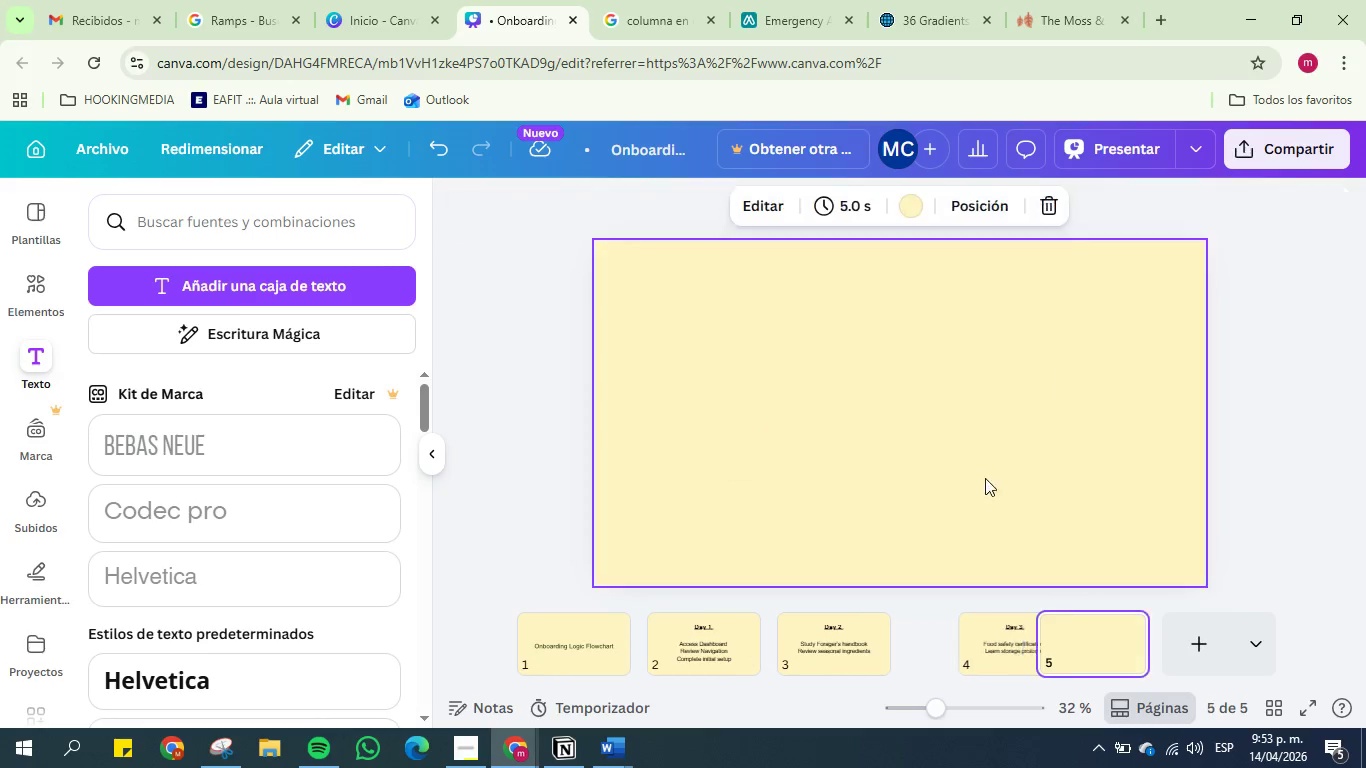 
left_click([914, 410])
 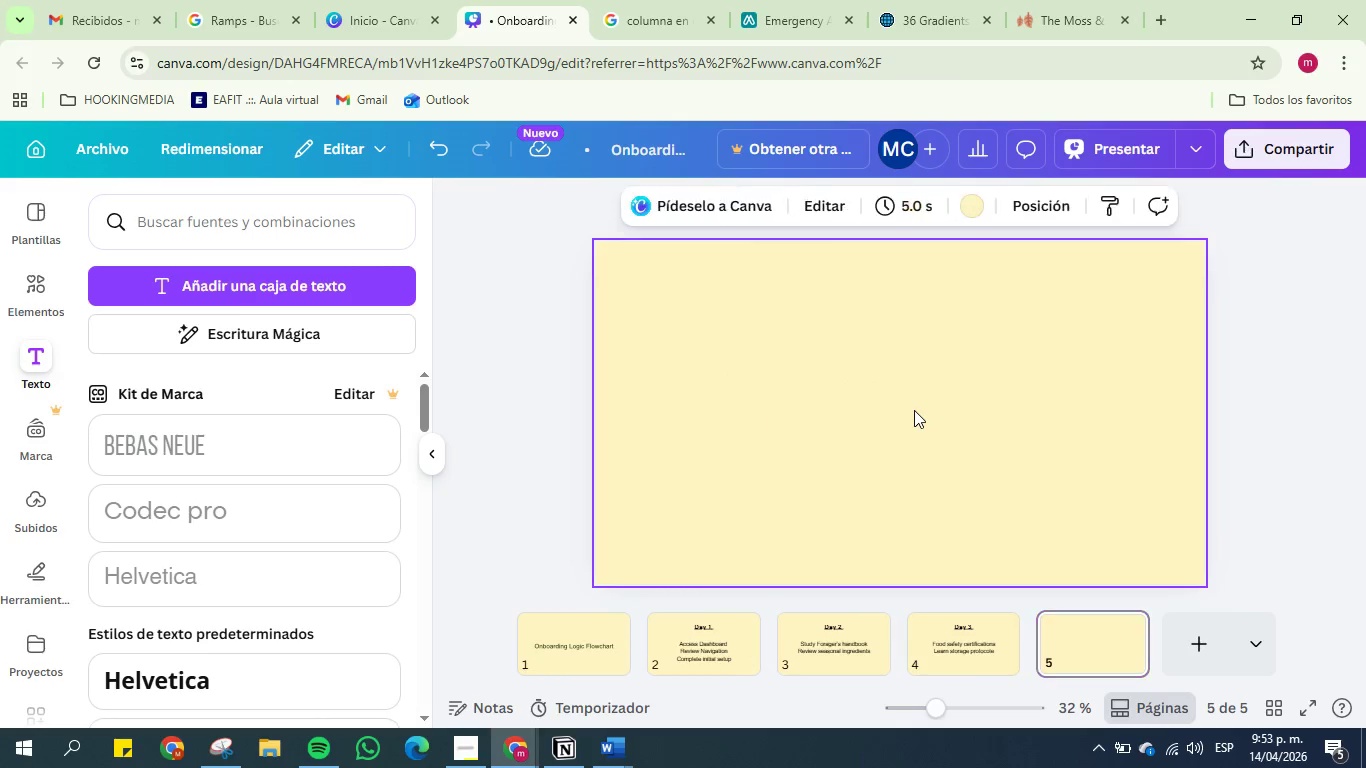 
key(Control+V)
 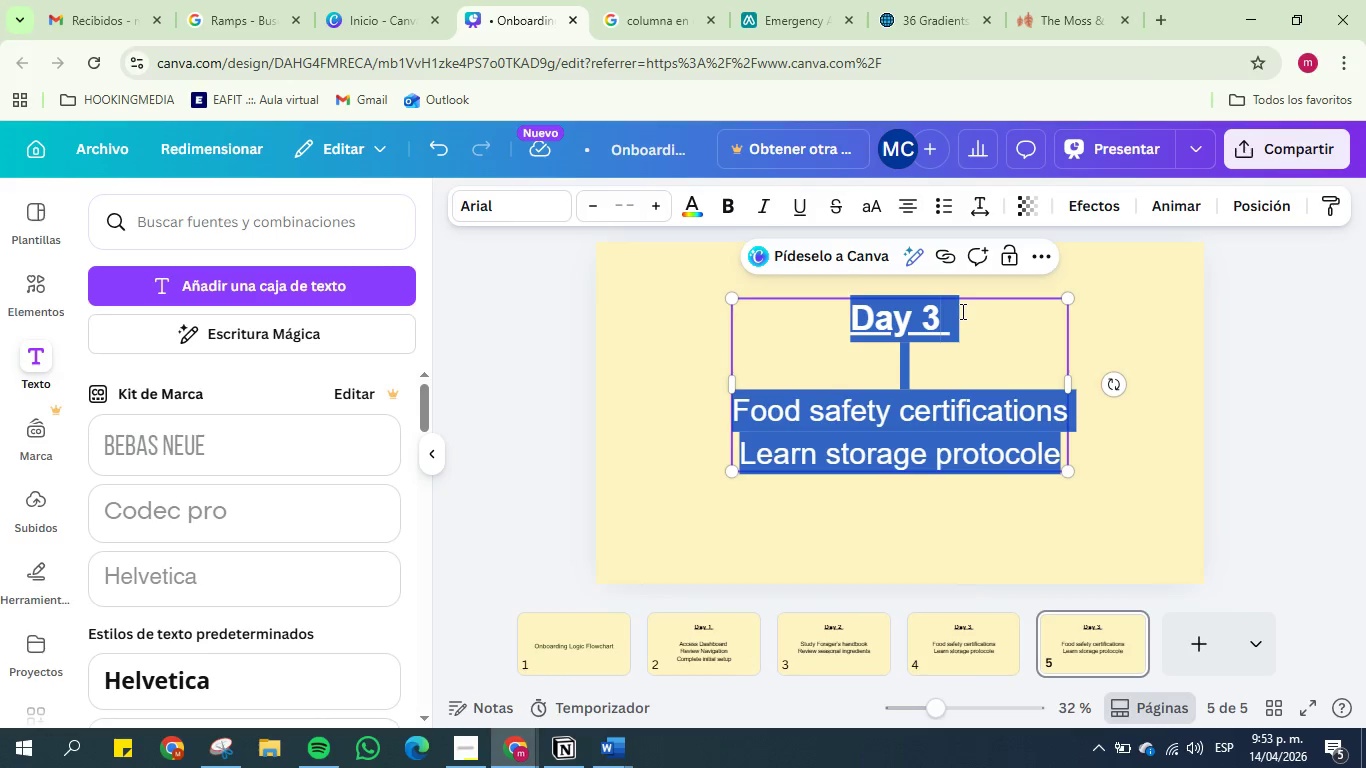 
left_click([952, 314])
 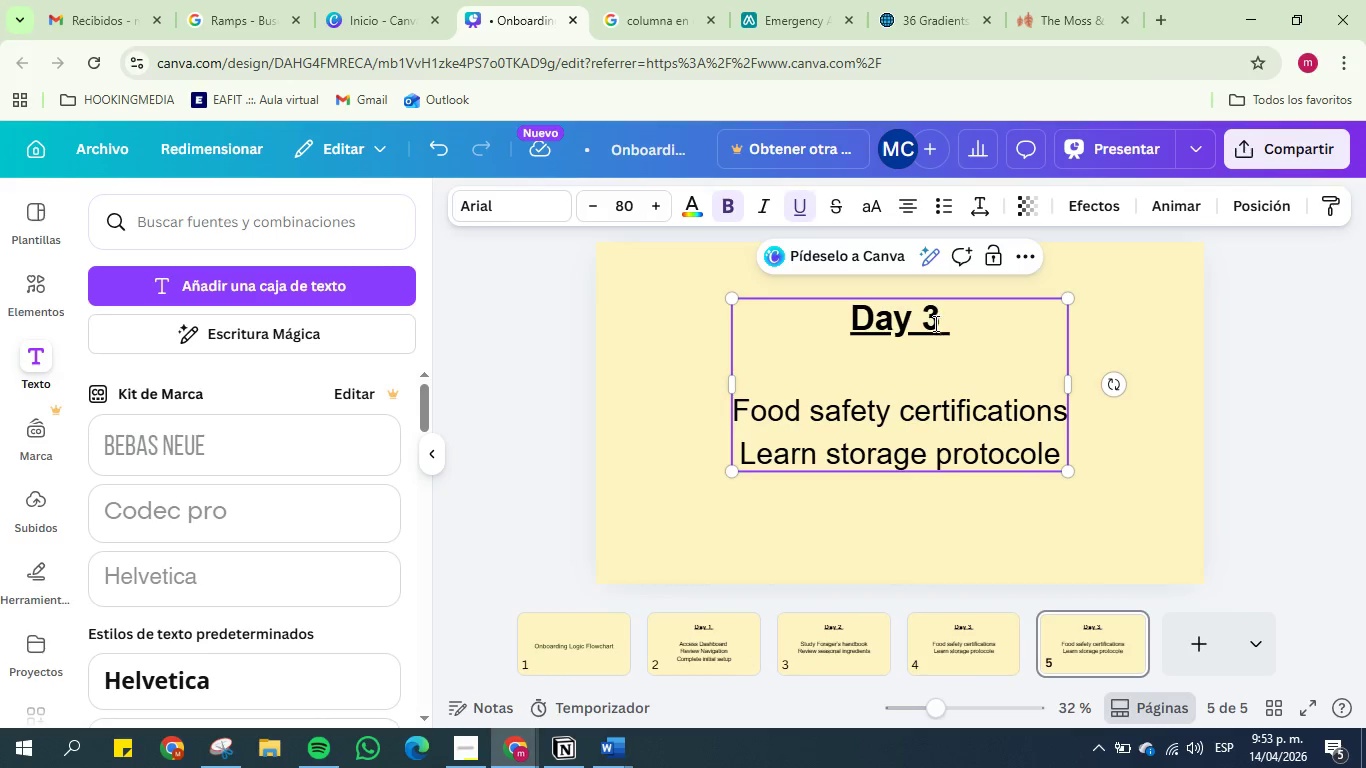 
left_click([932, 323])
 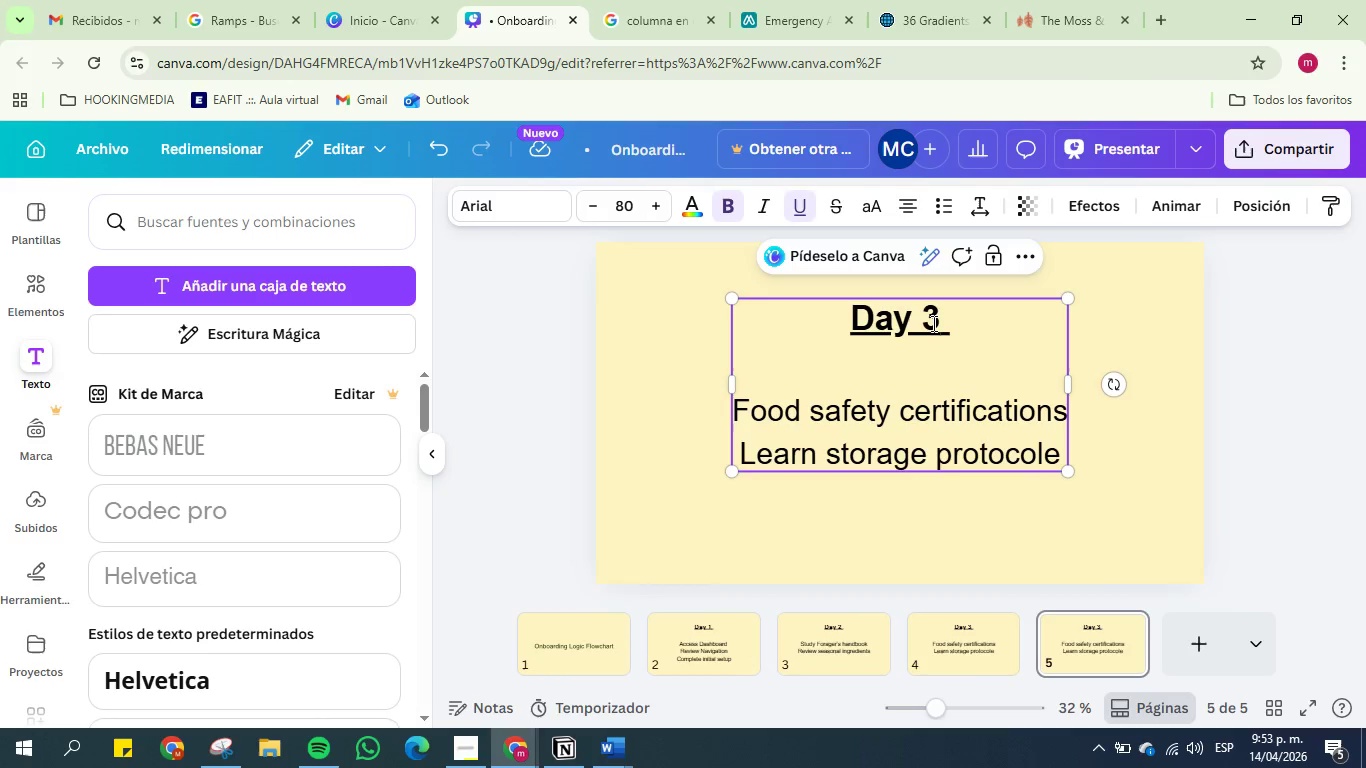 
key(Backspace)
 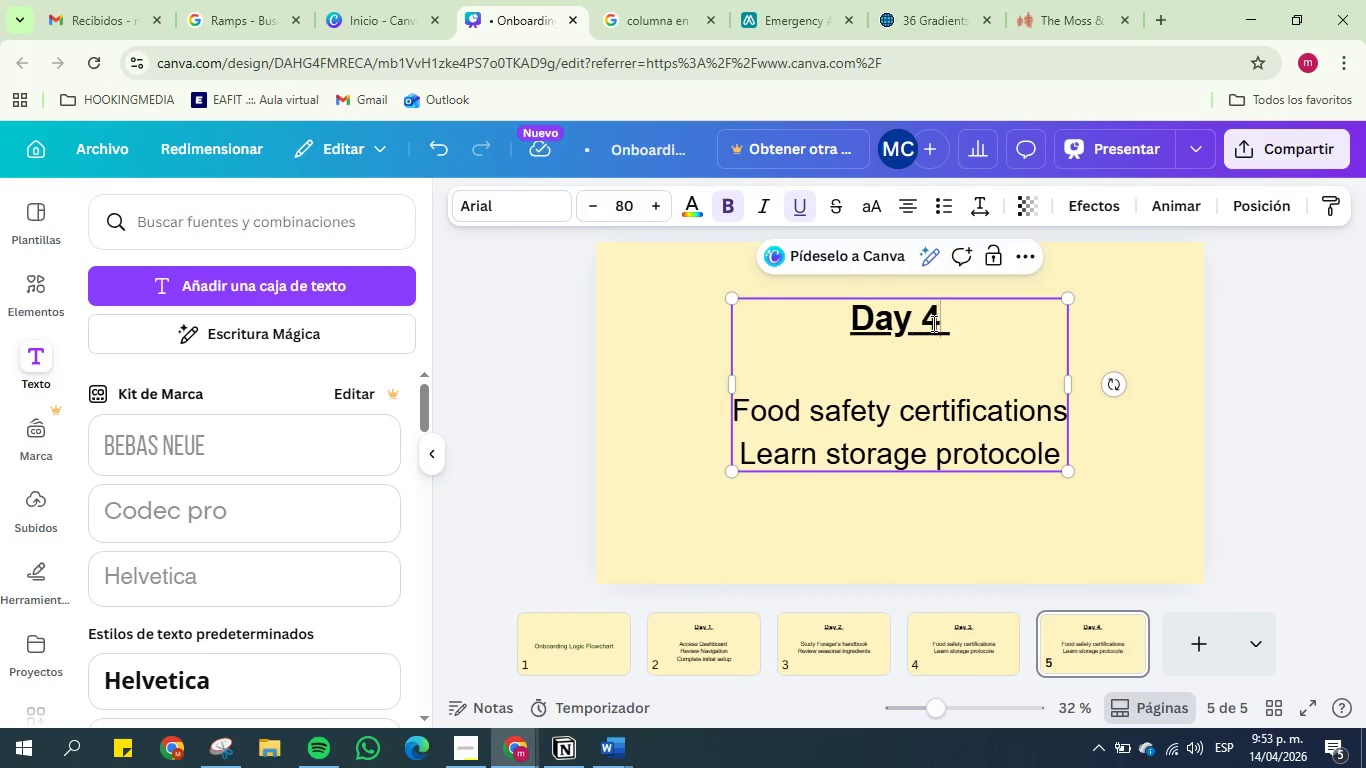 
key(4)
 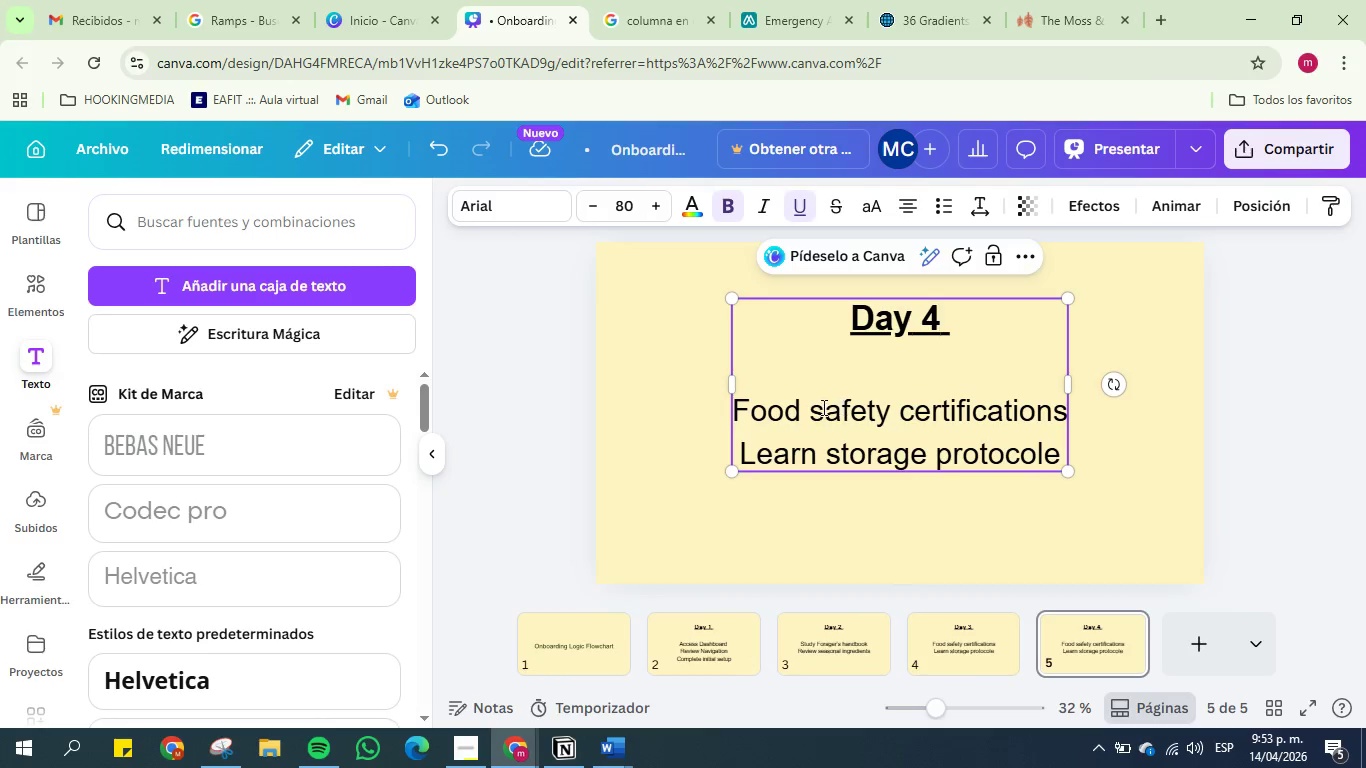 
double_click([781, 414])
 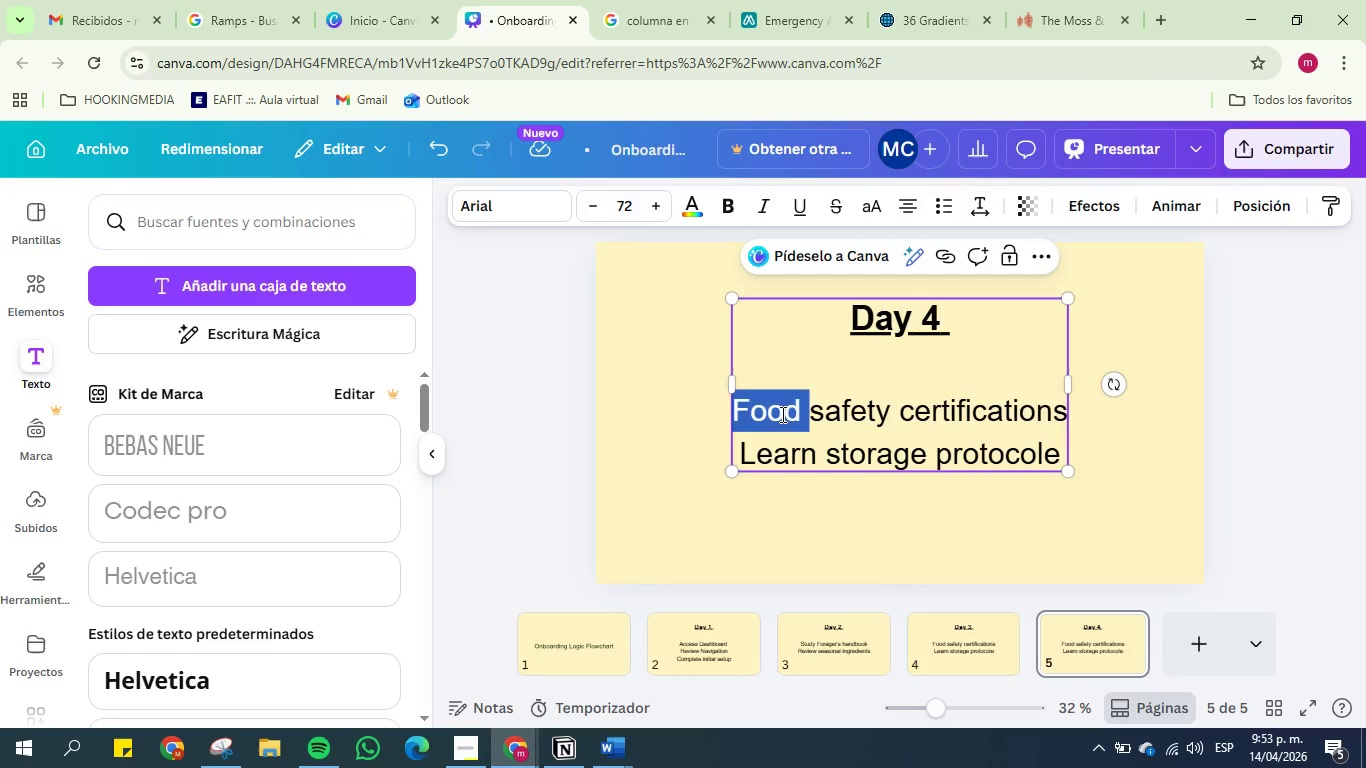 
left_click([781, 414])
 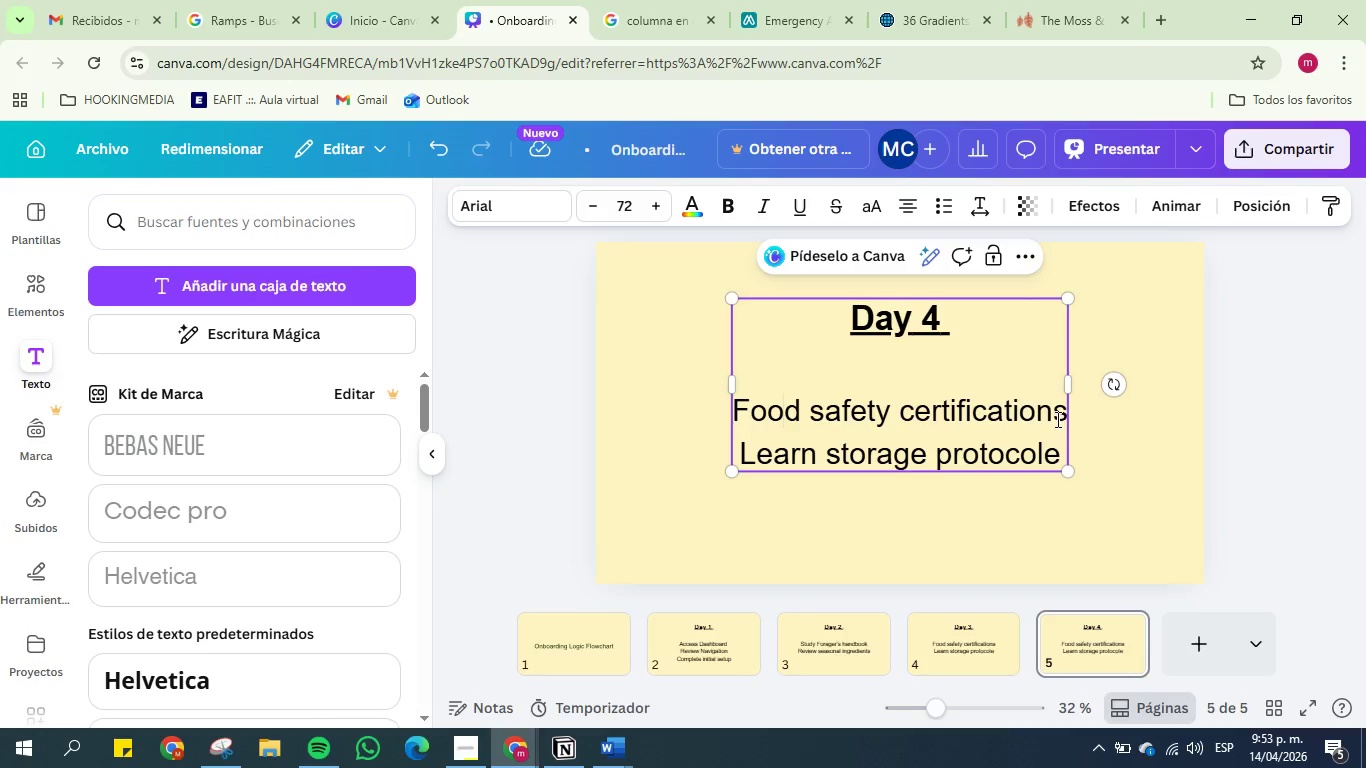 
left_click_drag(start_coordinate=[1062, 414], to_coordinate=[720, 419])
 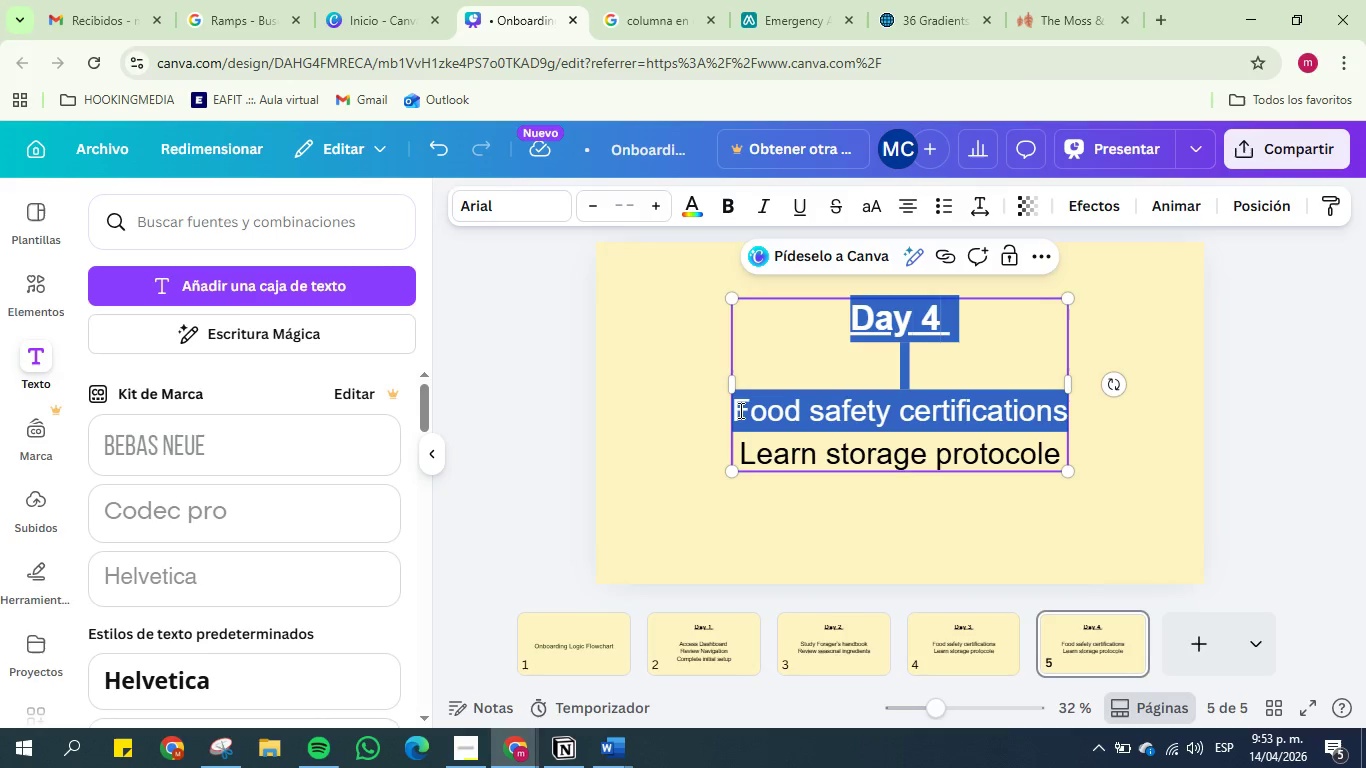 
left_click([738, 410])
 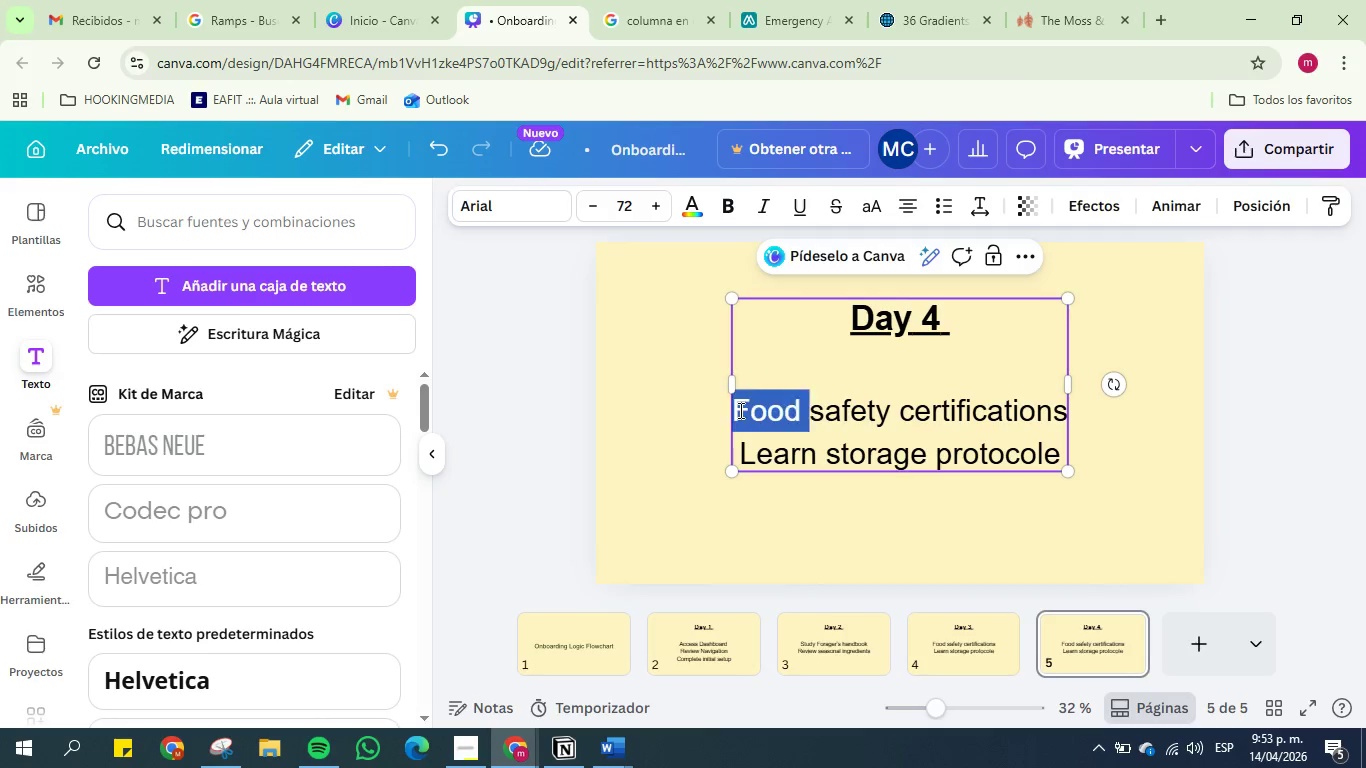 
left_click_drag(start_coordinate=[738, 410], to_coordinate=[1038, 413])
 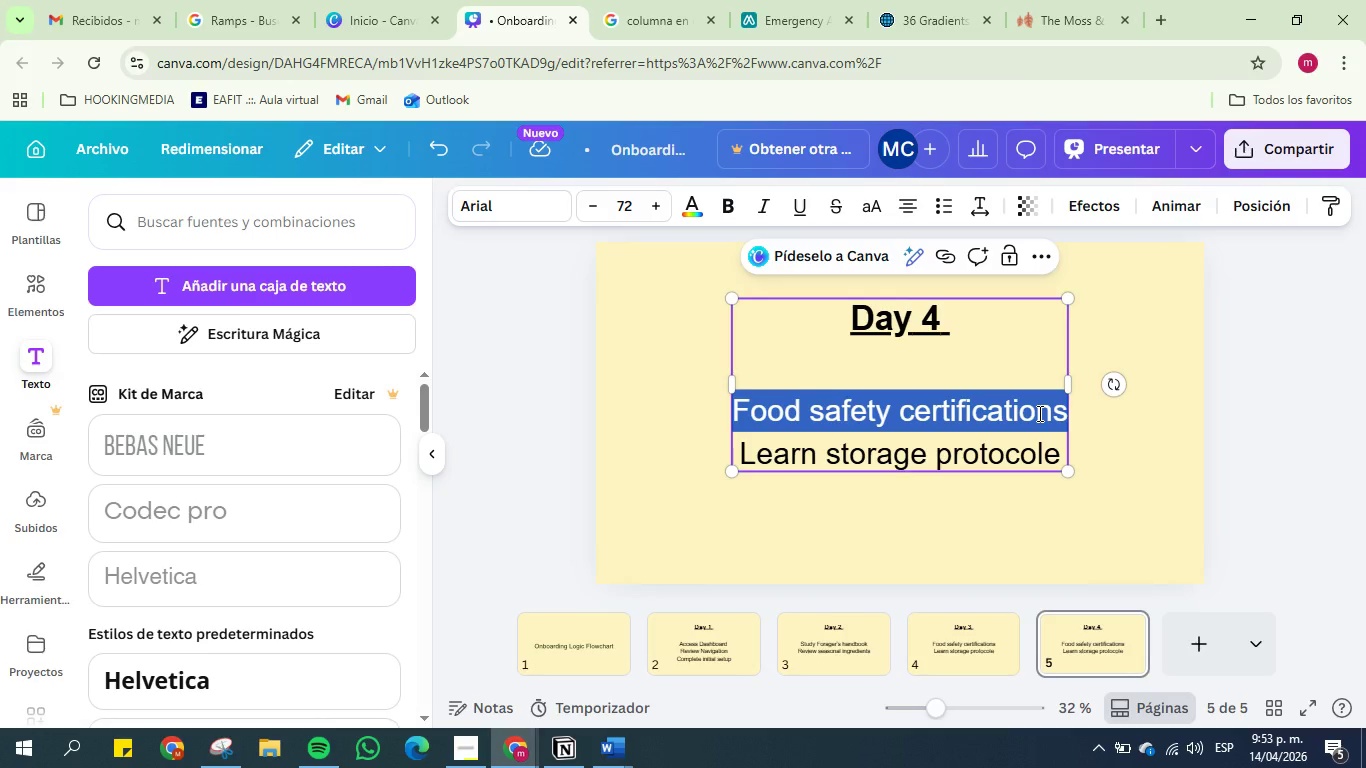 
type(Menu knowledge test)
 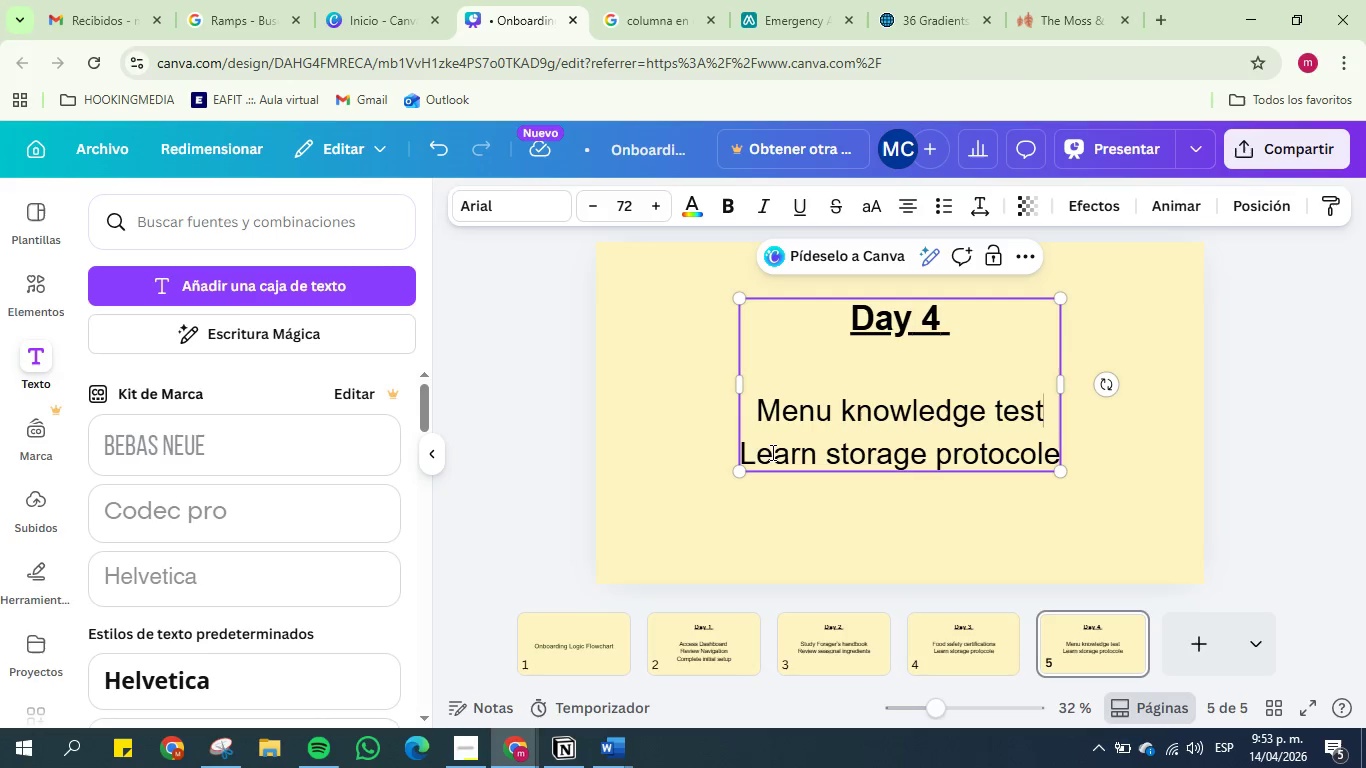 
left_click_drag(start_coordinate=[742, 450], to_coordinate=[1054, 453])
 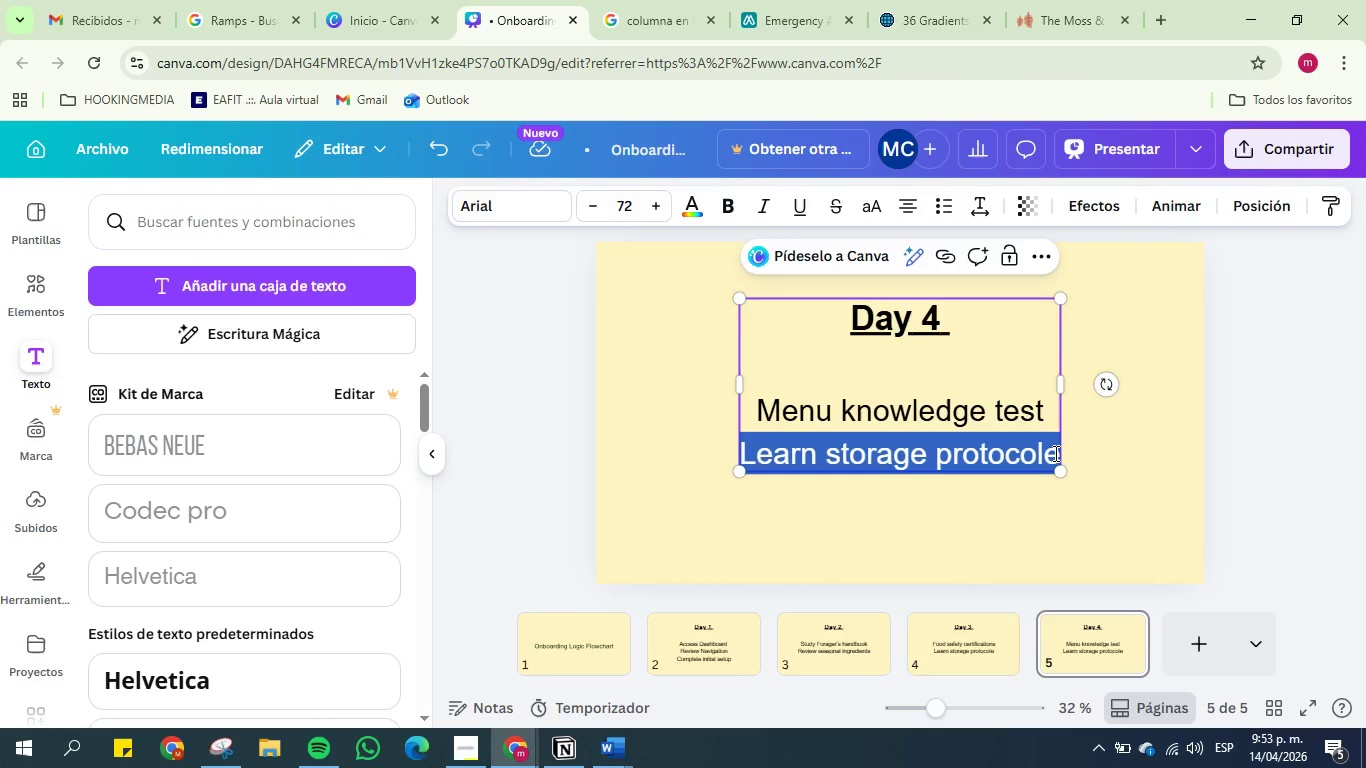 
type(Understand dish components)
 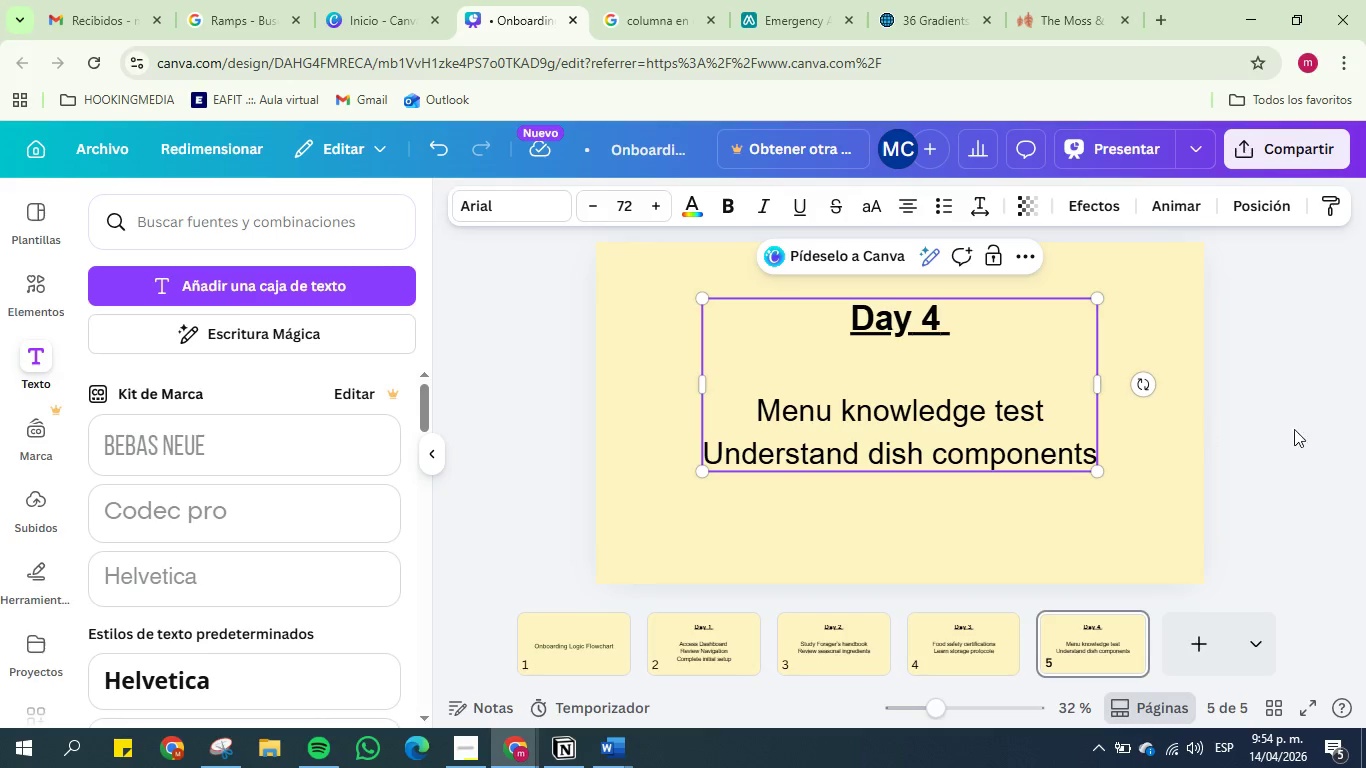 
left_click([1310, 420])
 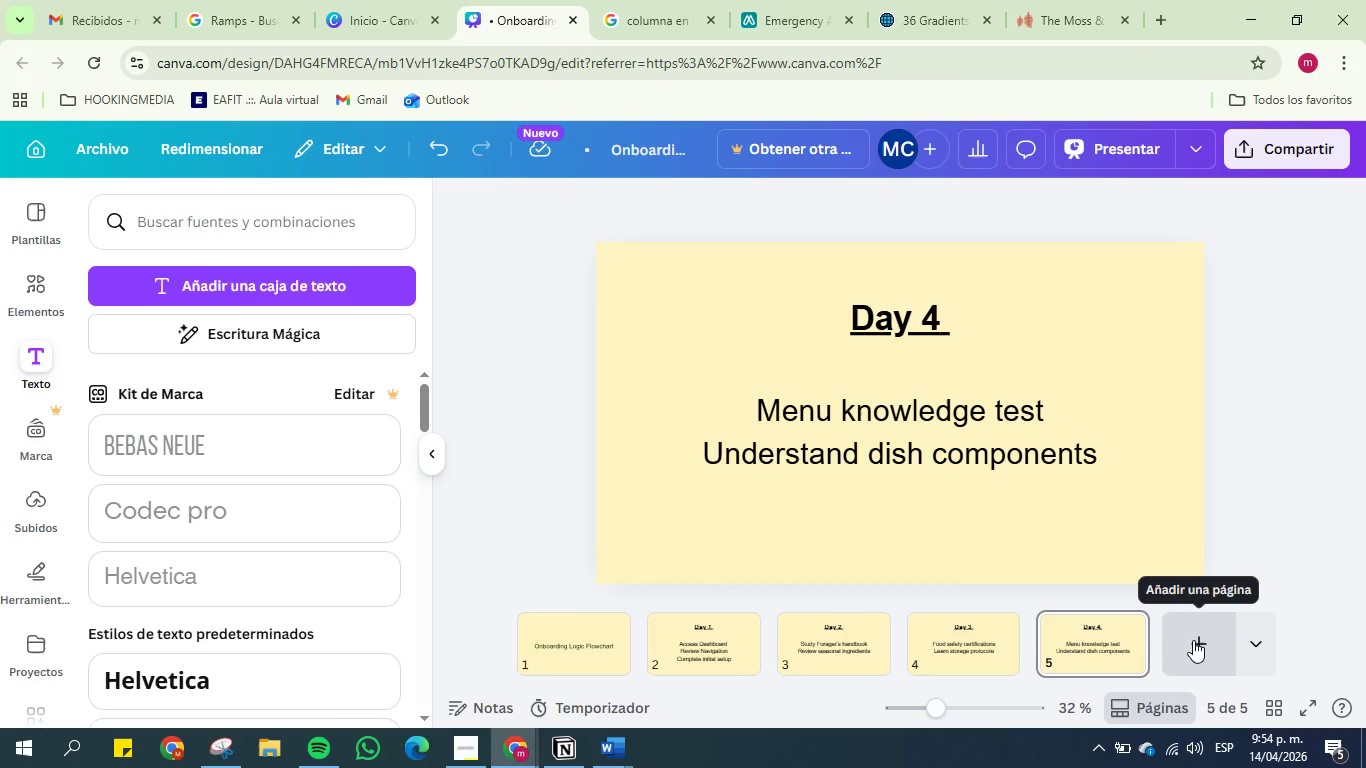 
left_click([1193, 640])
 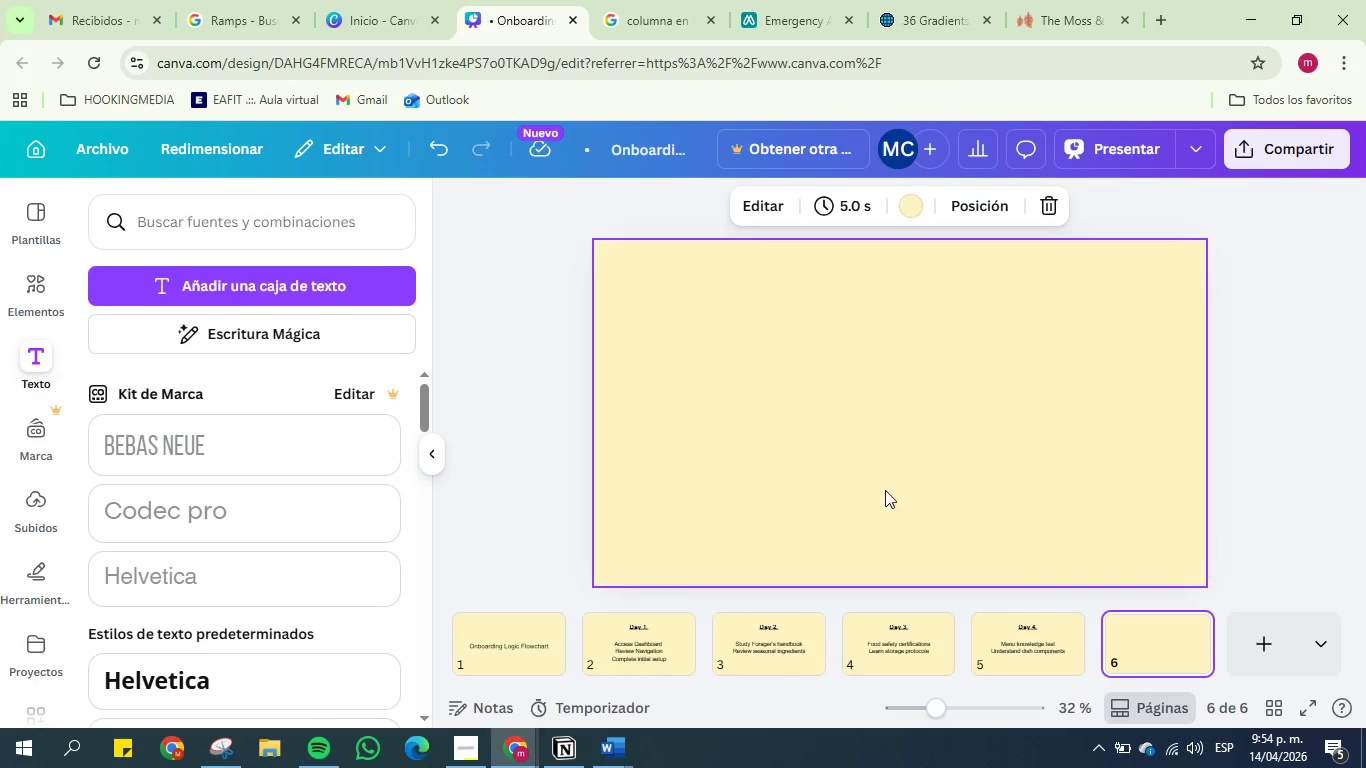 
left_click([887, 440])
 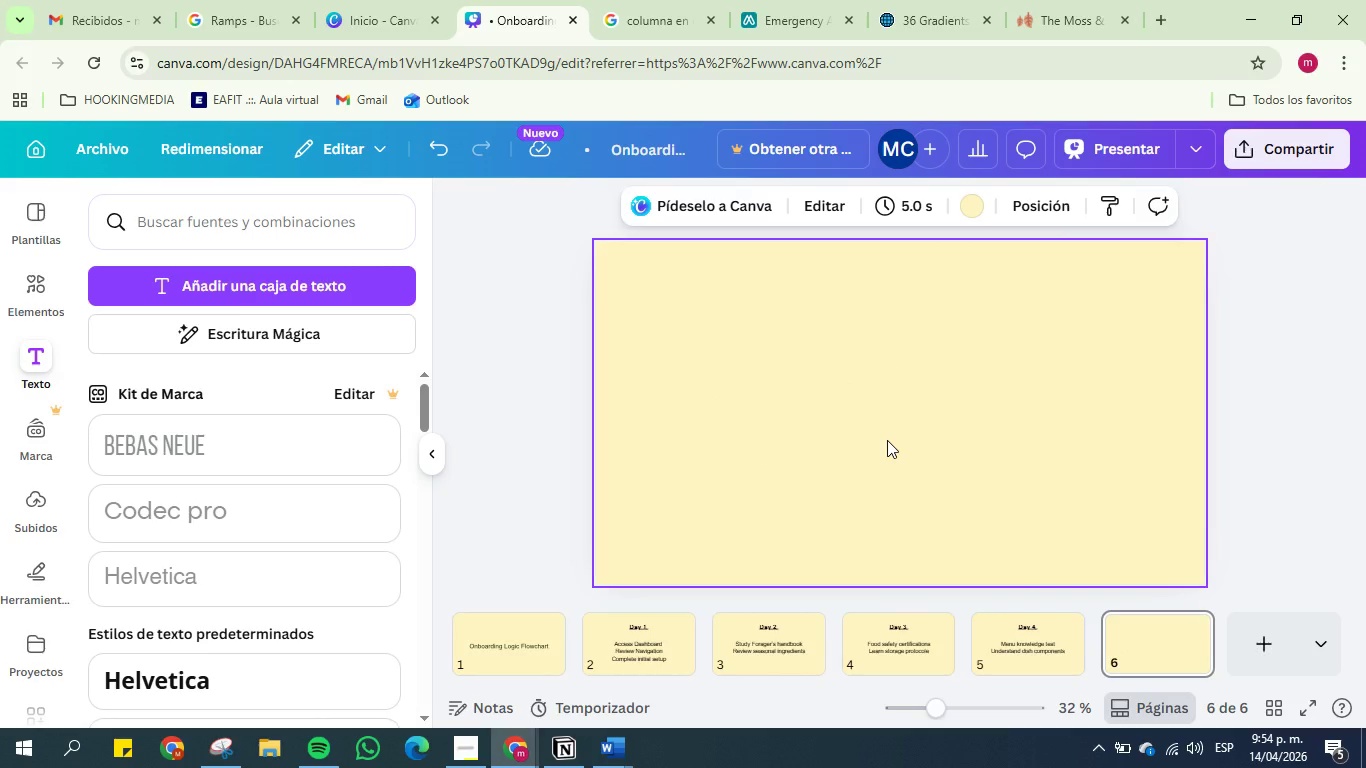 
key(Control+V)
 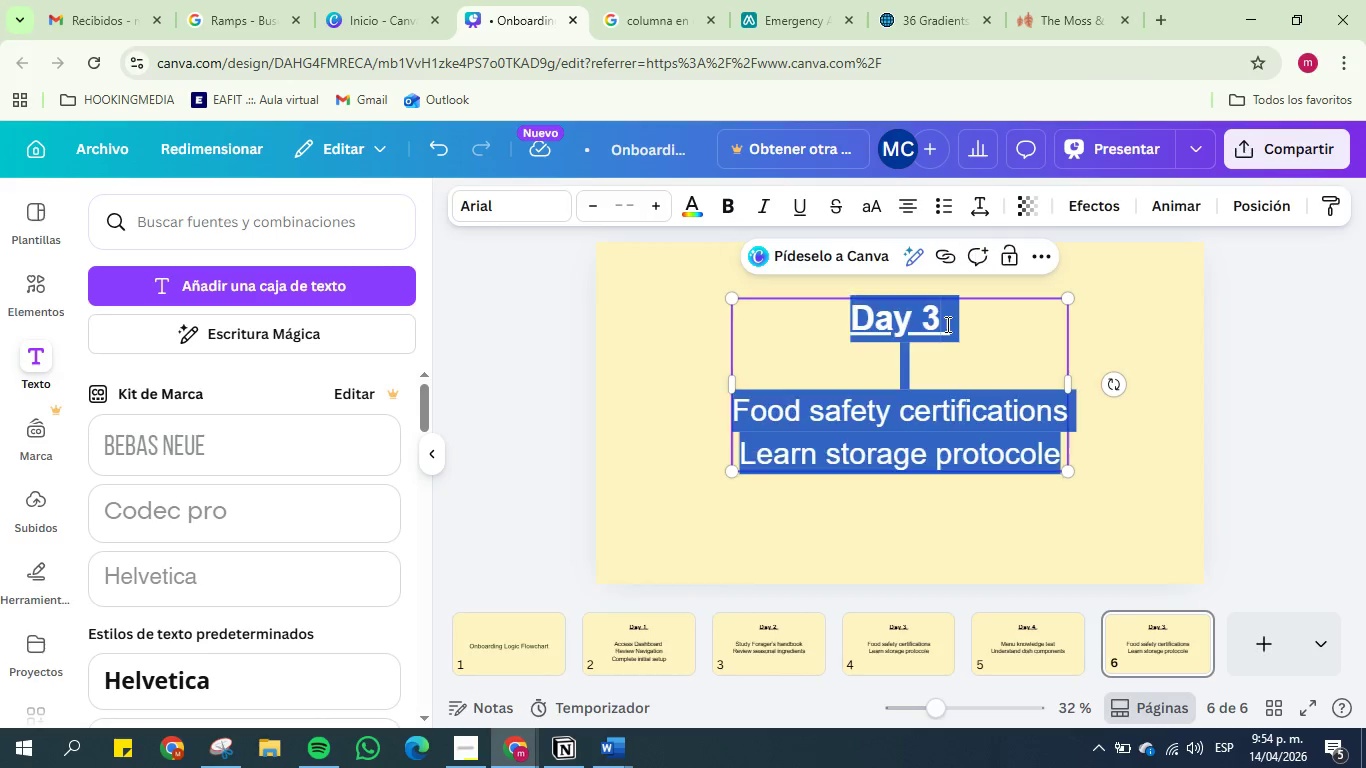 
double_click([945, 323])
 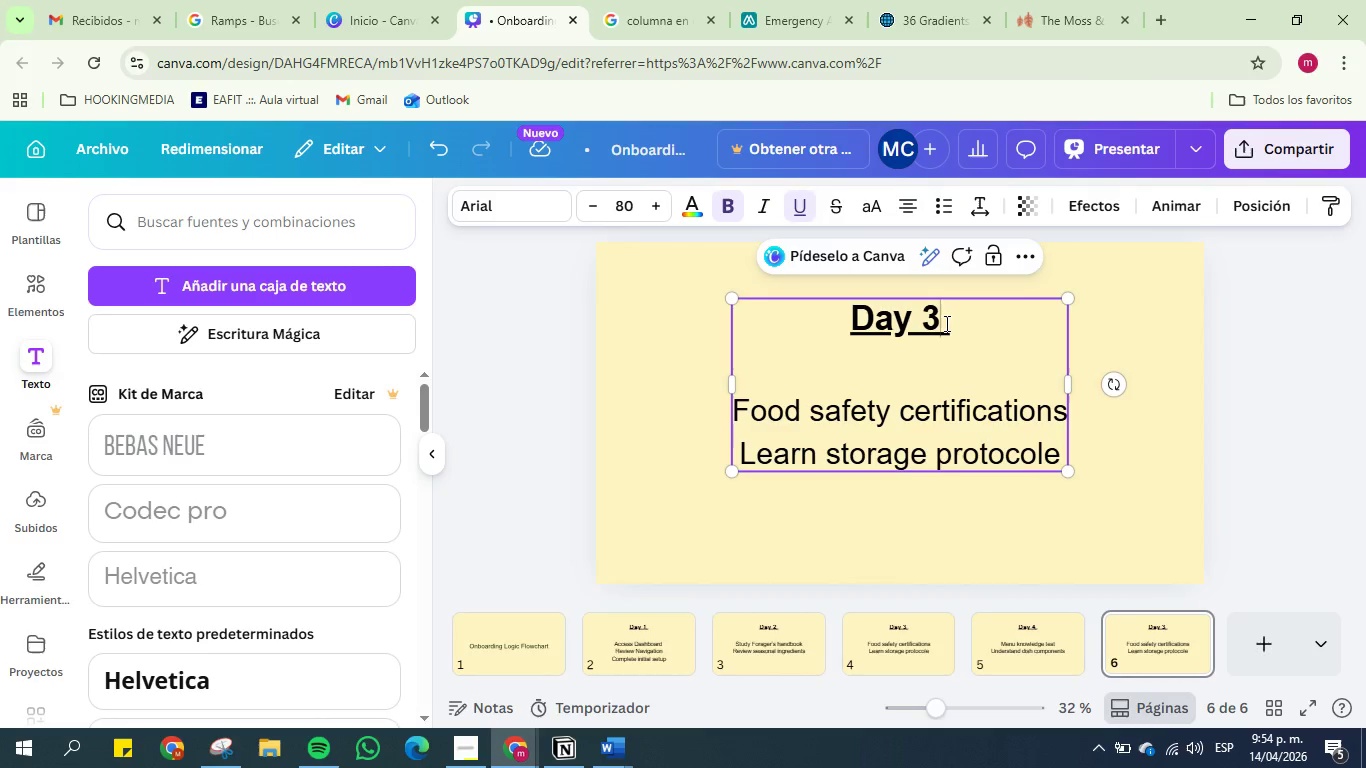 
key(Backspace)
 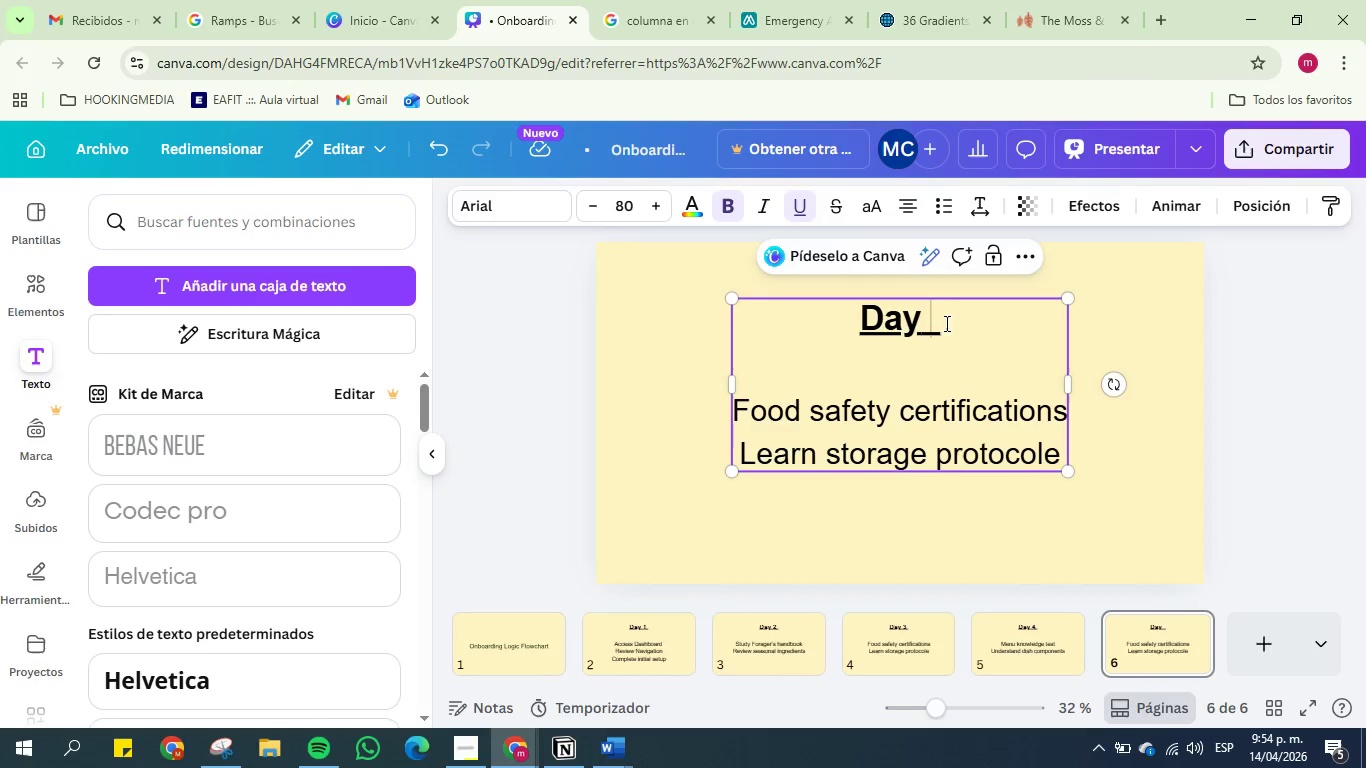 
key(5)
 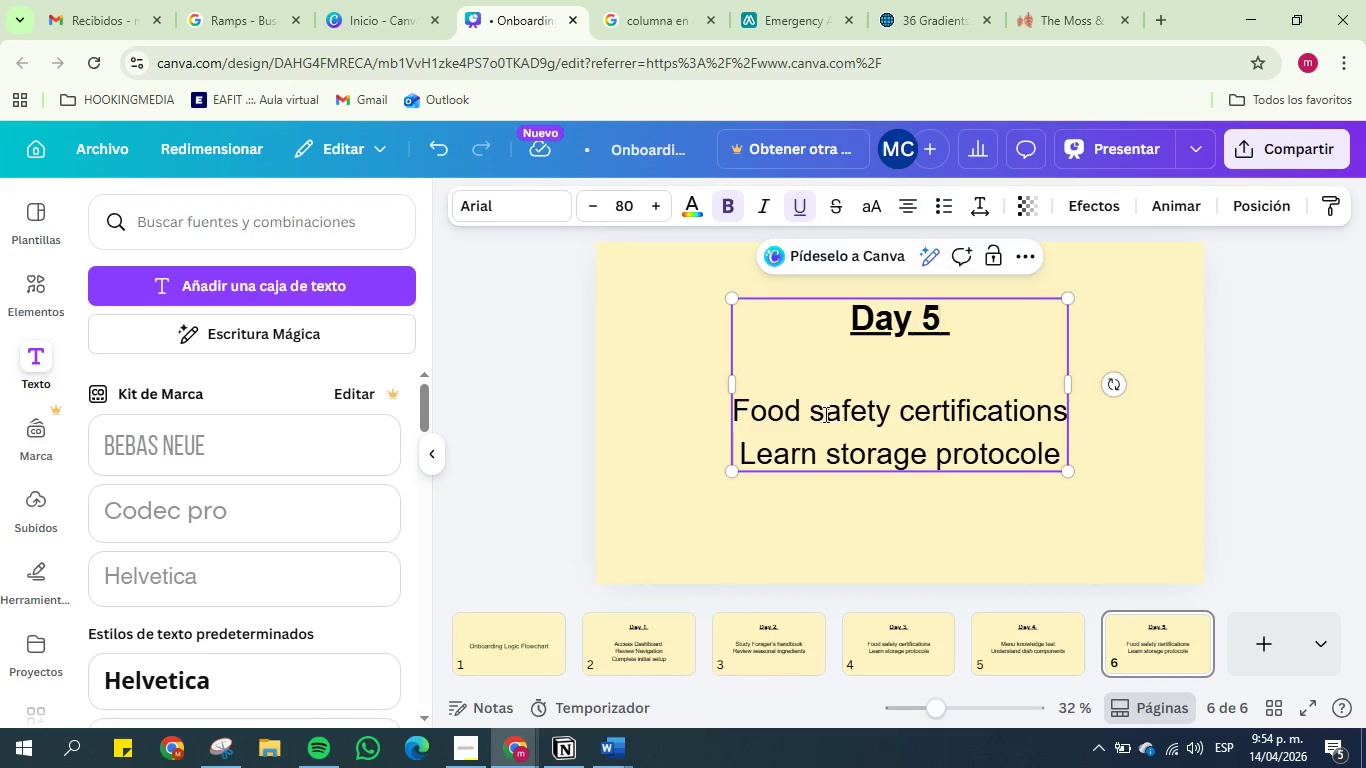 
double_click([837, 427])
 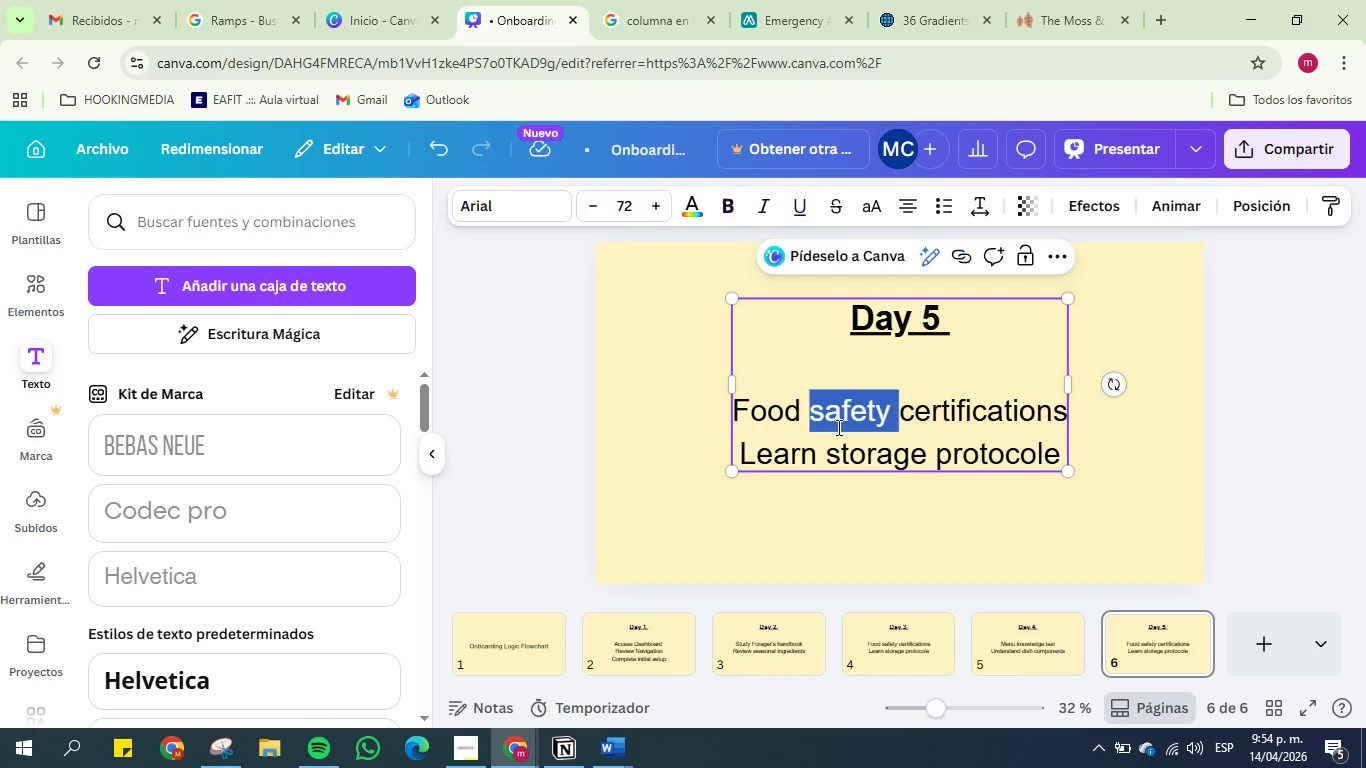 
triple_click([837, 427])
 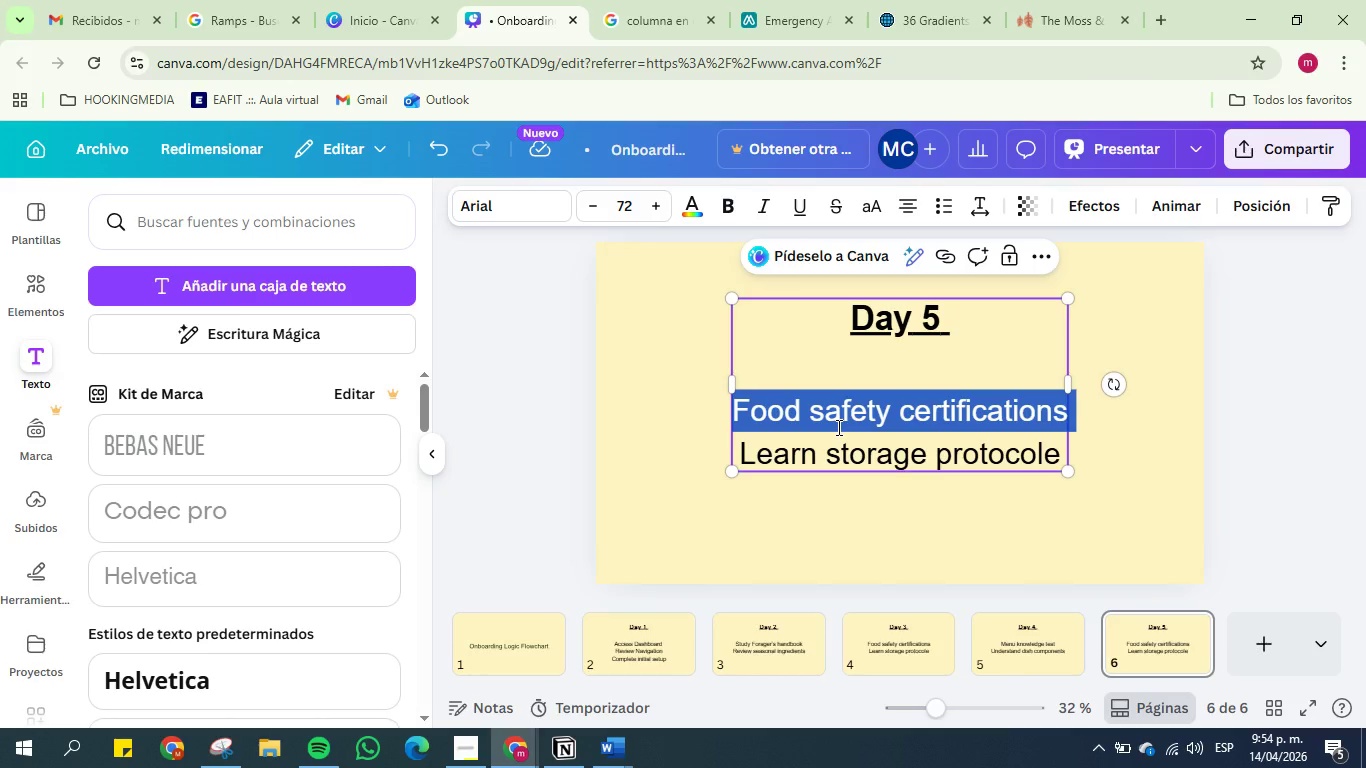 
type(Shadow shoft)
 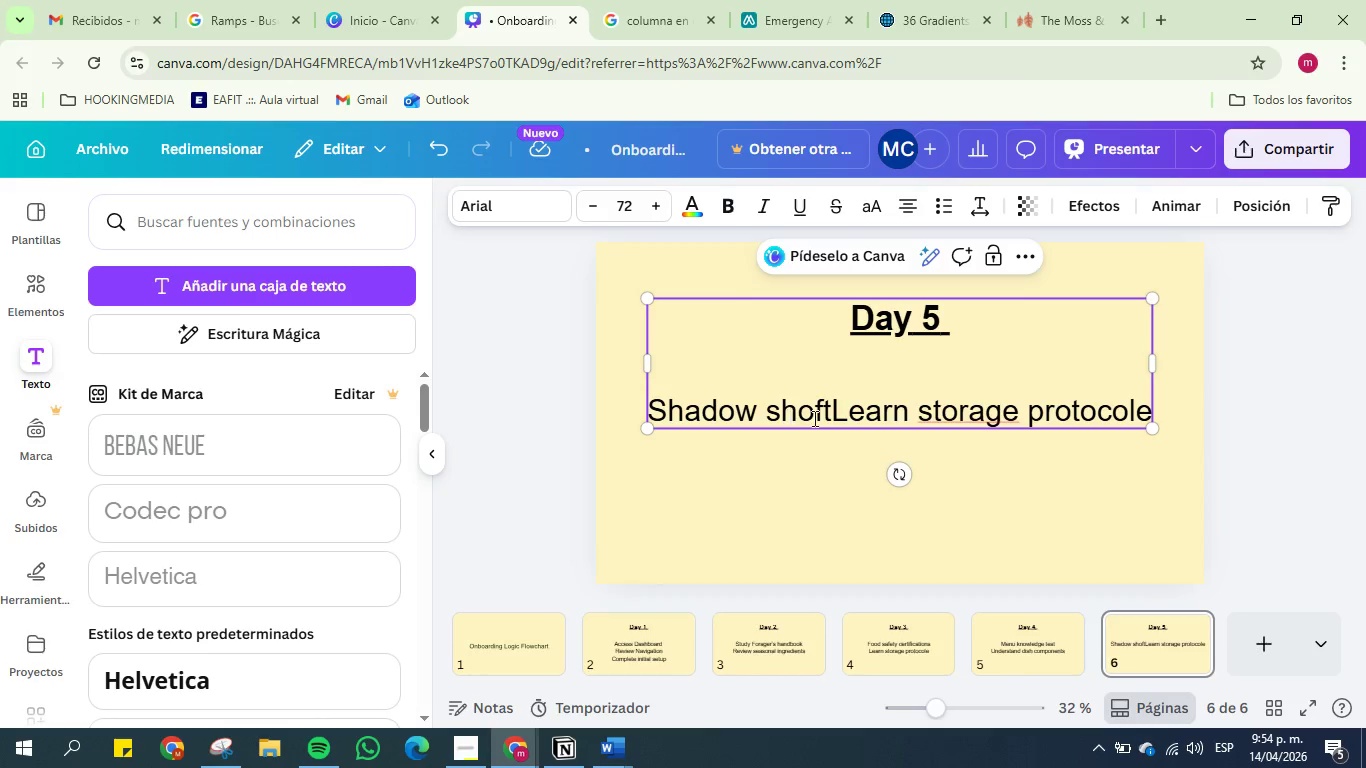 
left_click([814, 415])
 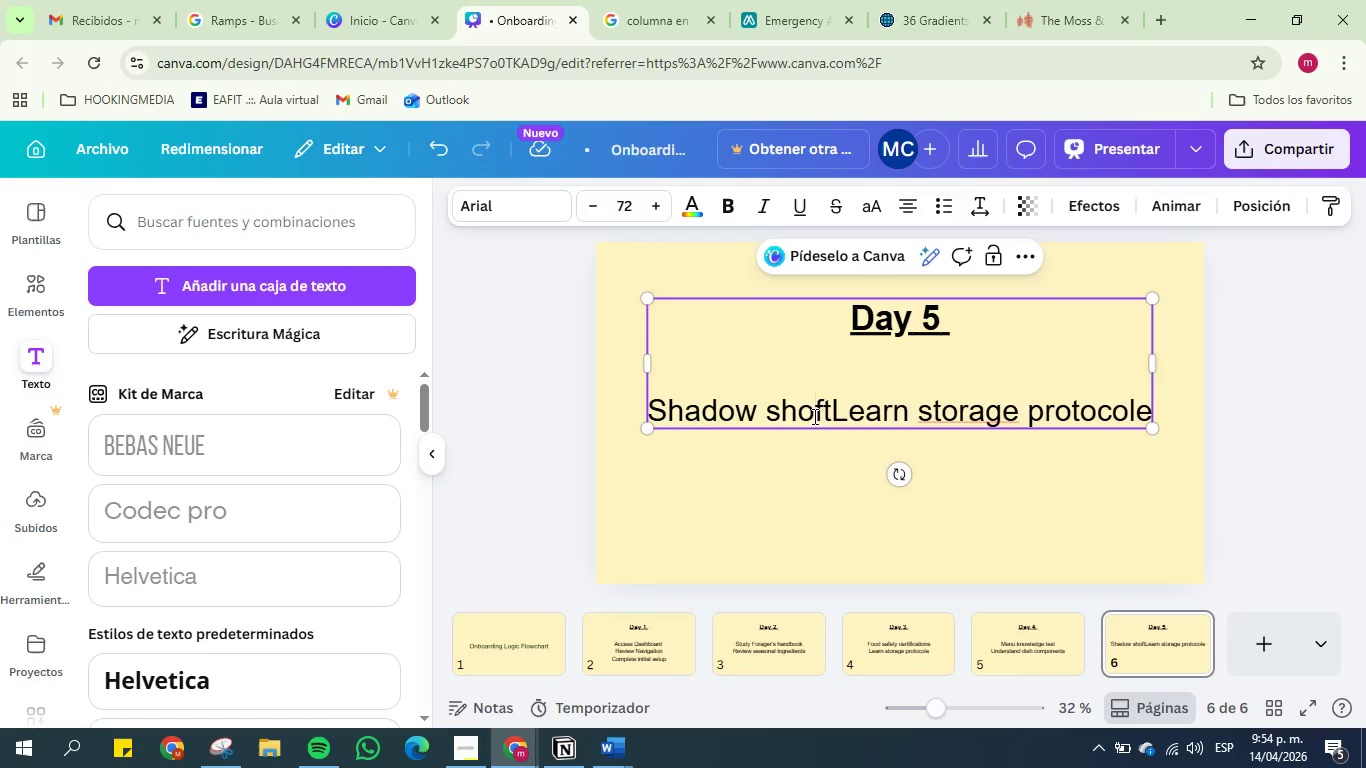 
key(Backspace)
 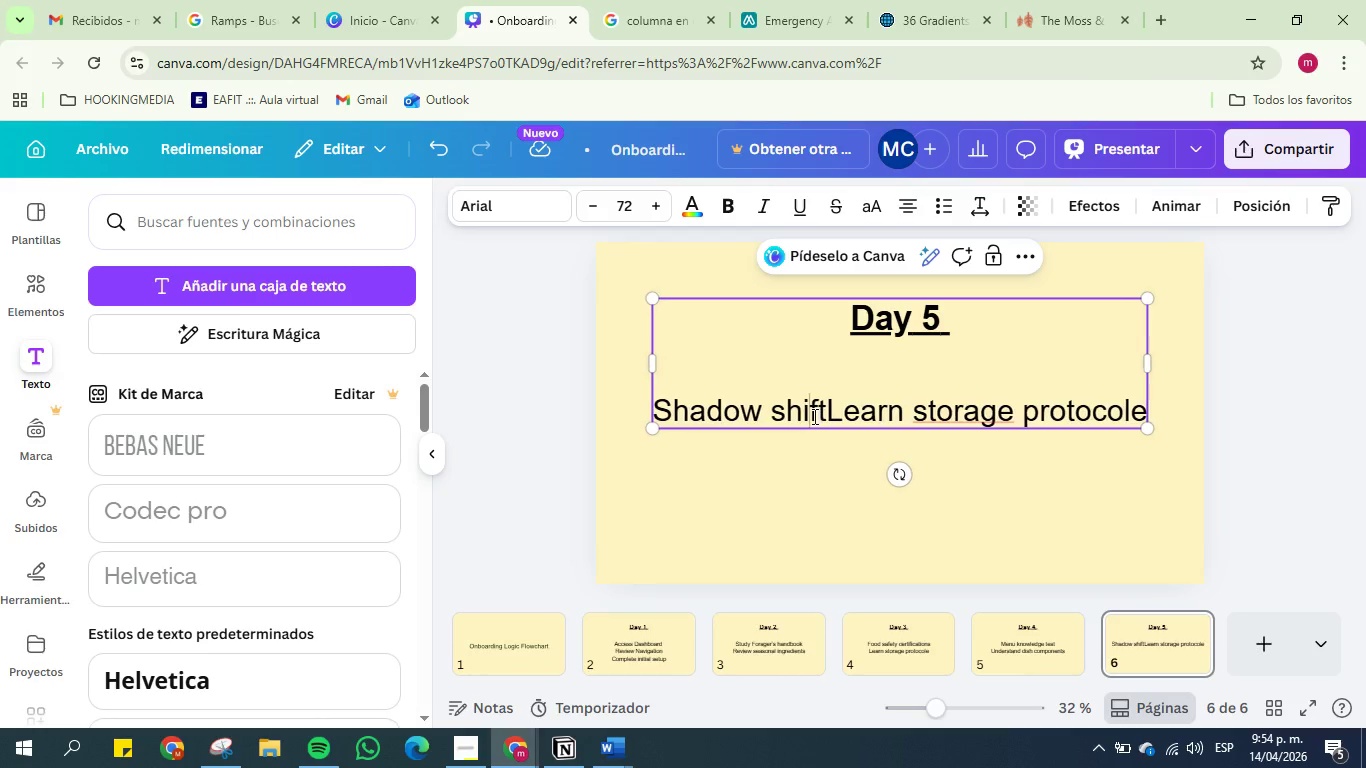 
key(I)
 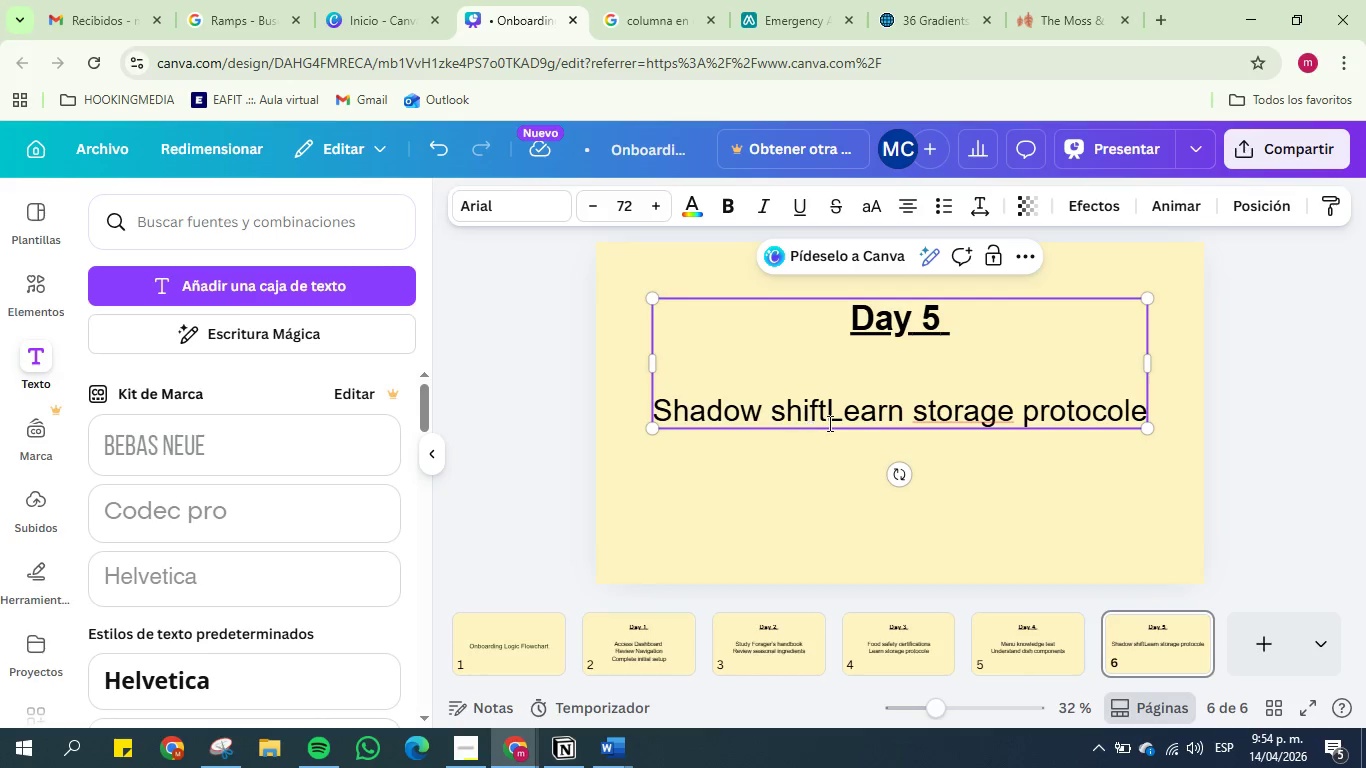 
left_click_drag(start_coordinate=[830, 420], to_coordinate=[1144, 416])
 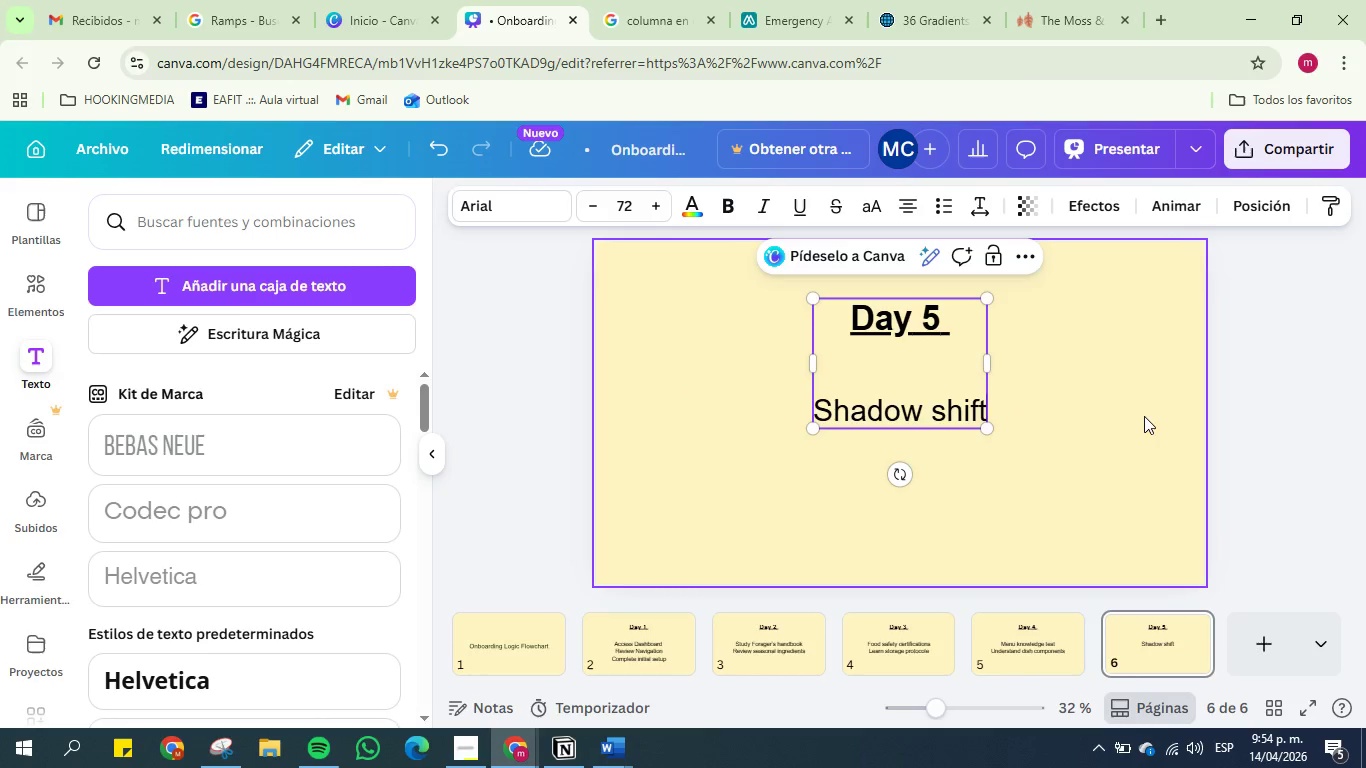 
key(Backspace)
 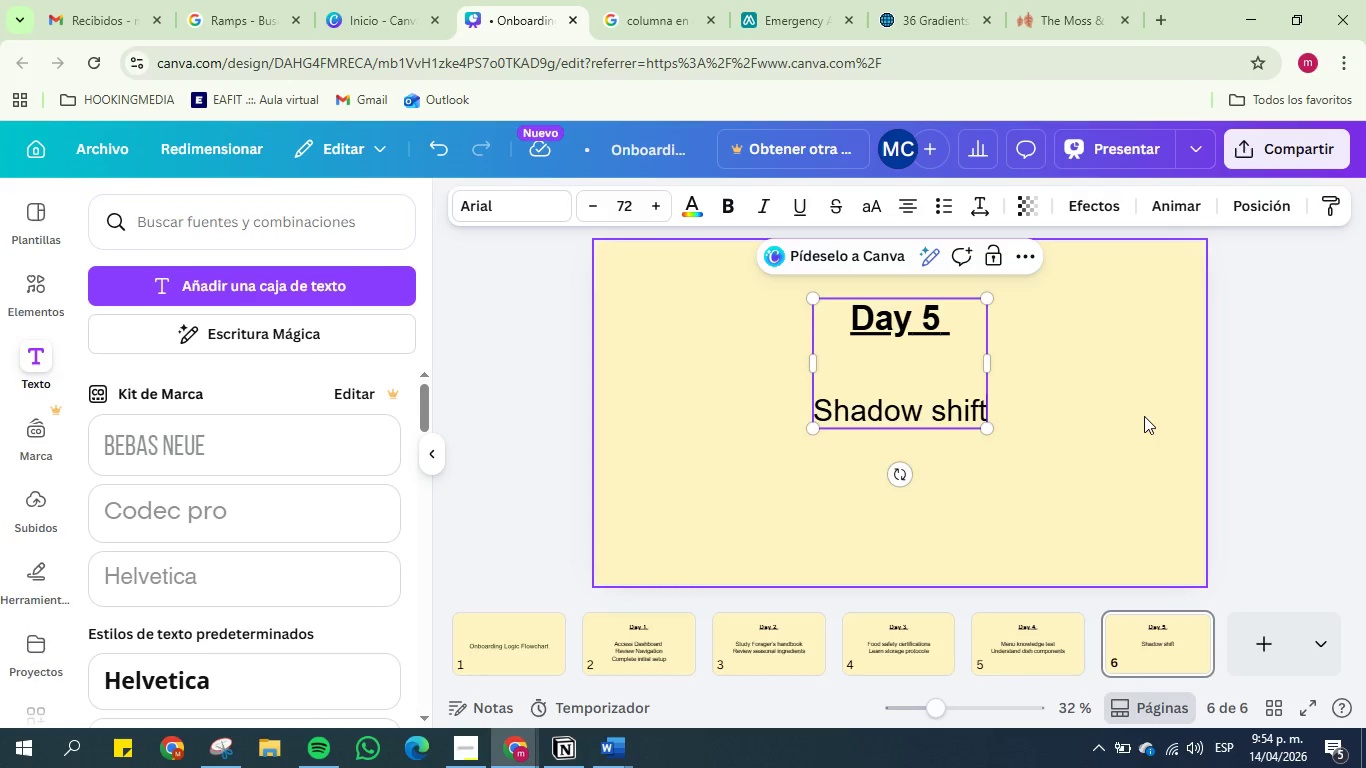 
key(Enter)
 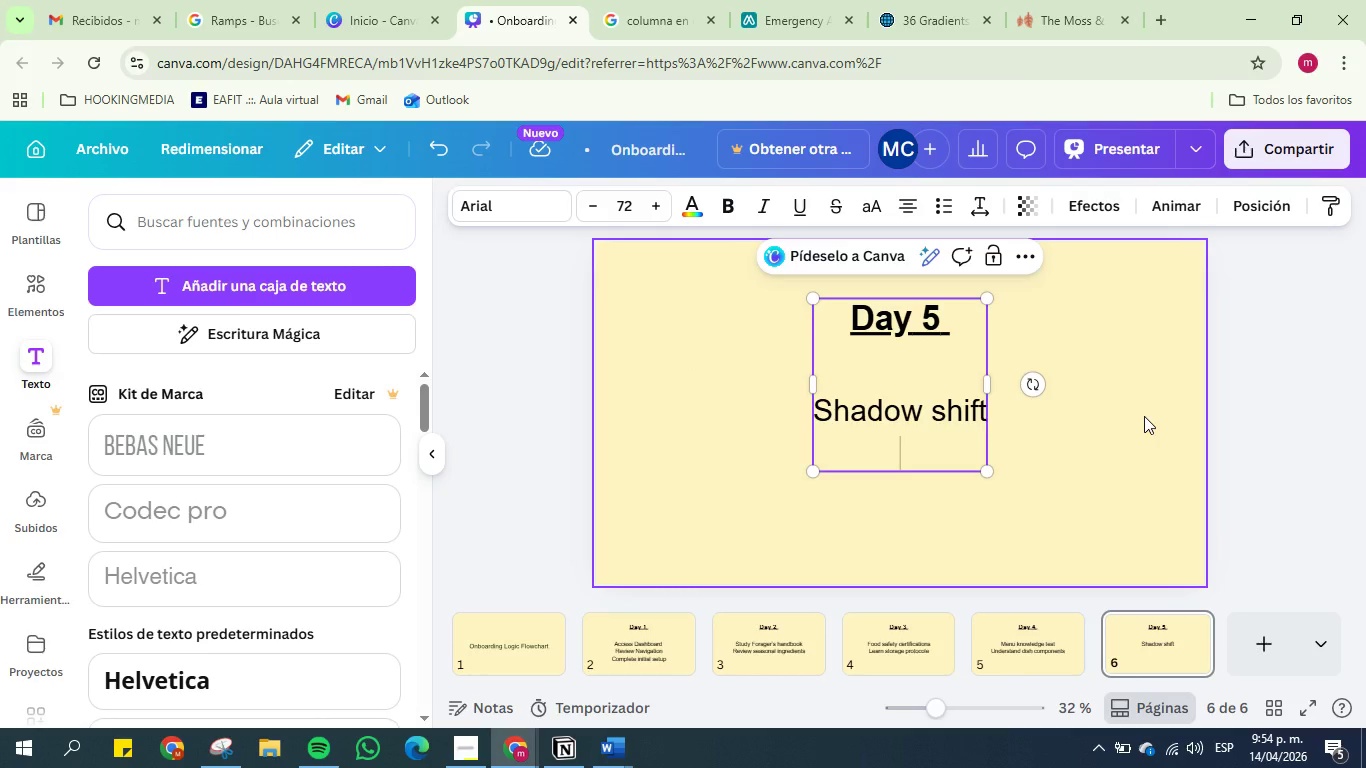 
type(Observe service flow)
 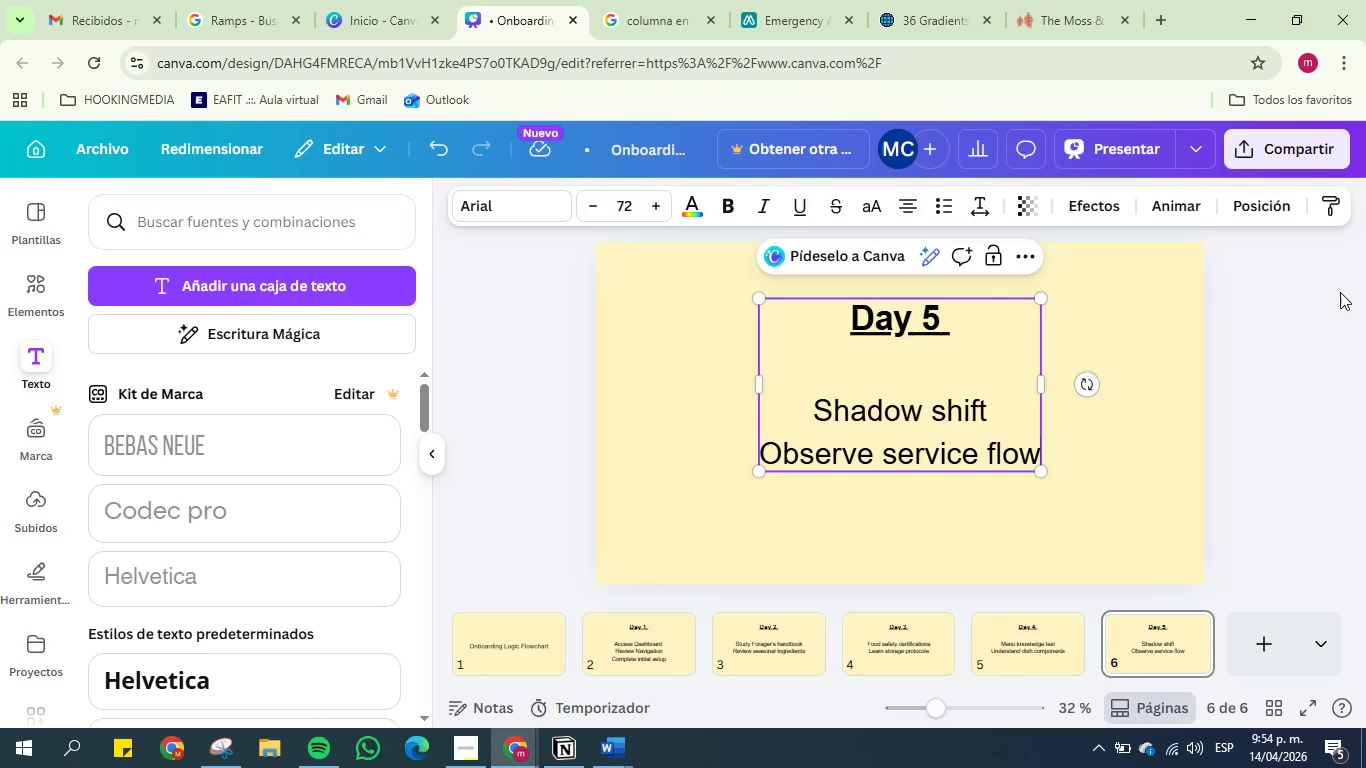 
left_click([1294, 303])
 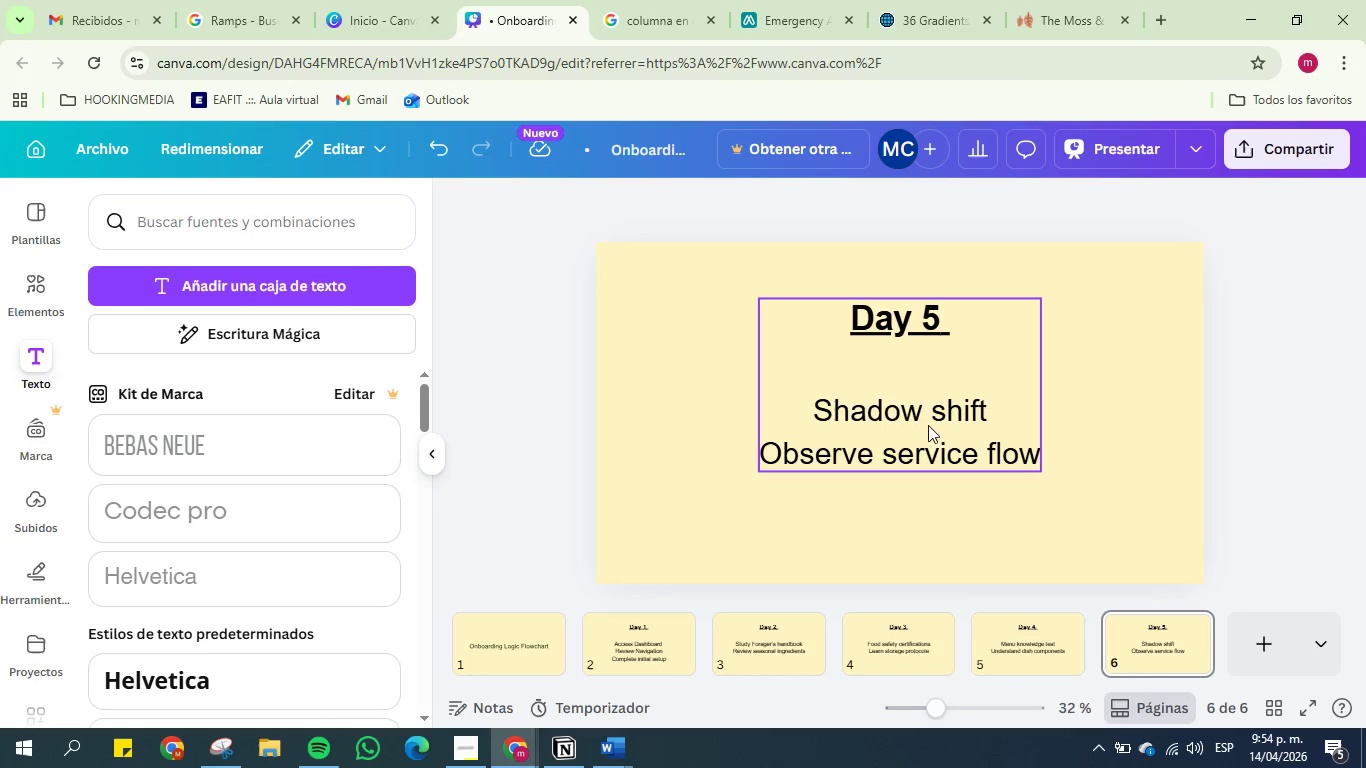 
left_click([906, 393])
 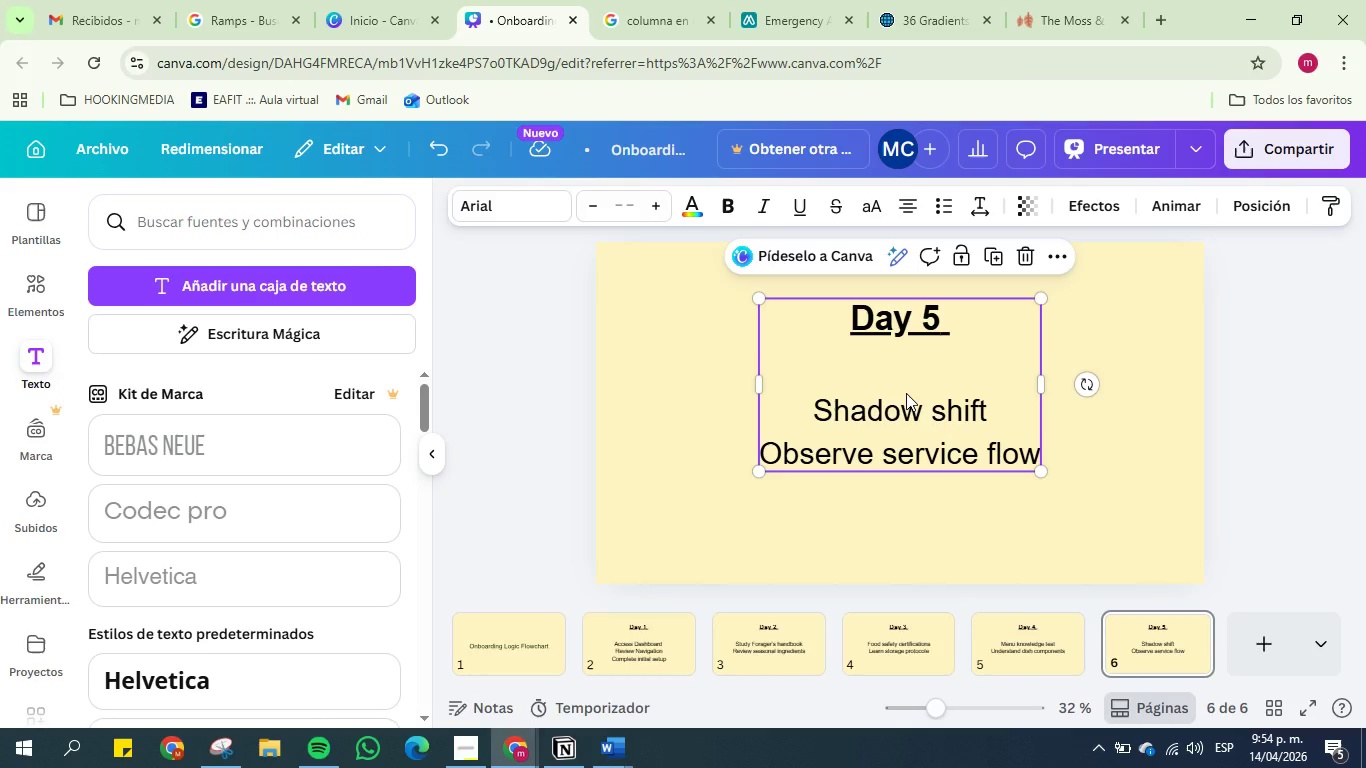 
key(Control+C)
 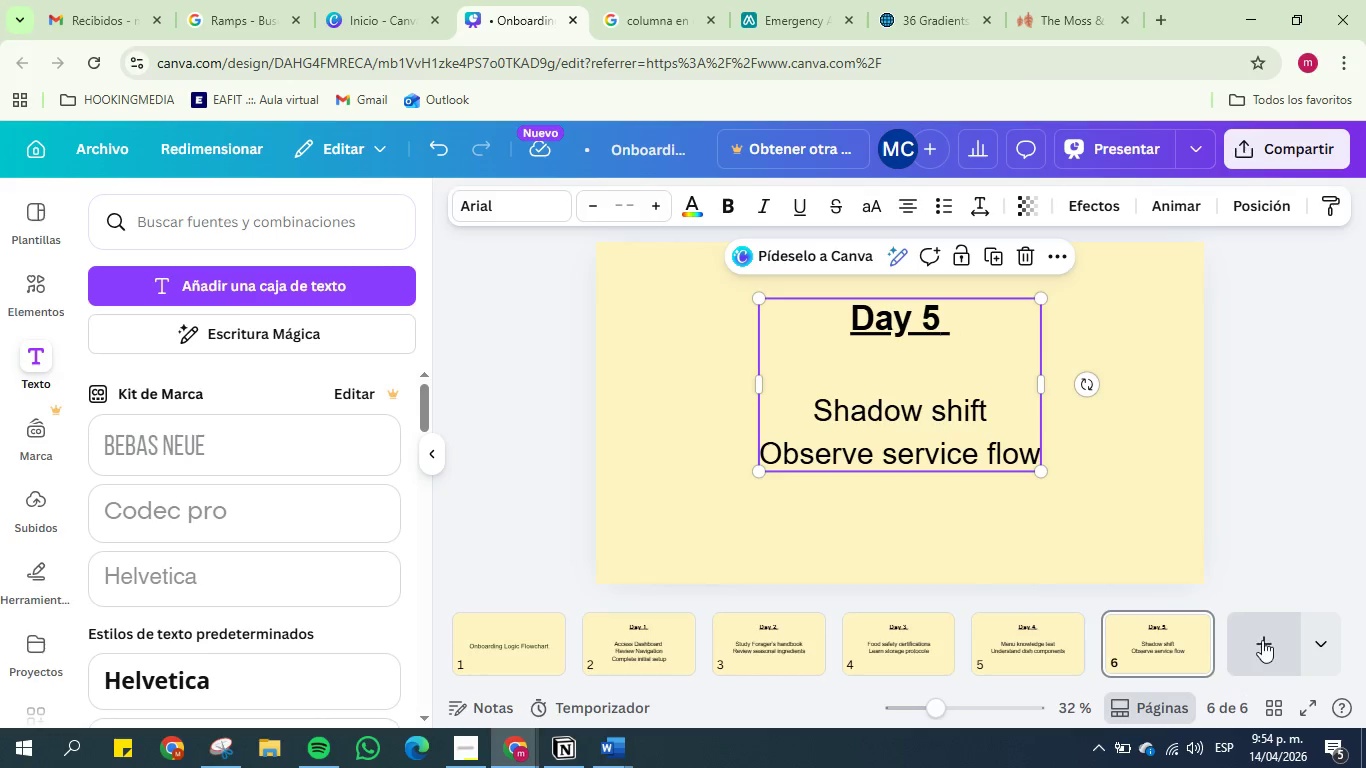 
left_click([1262, 640])
 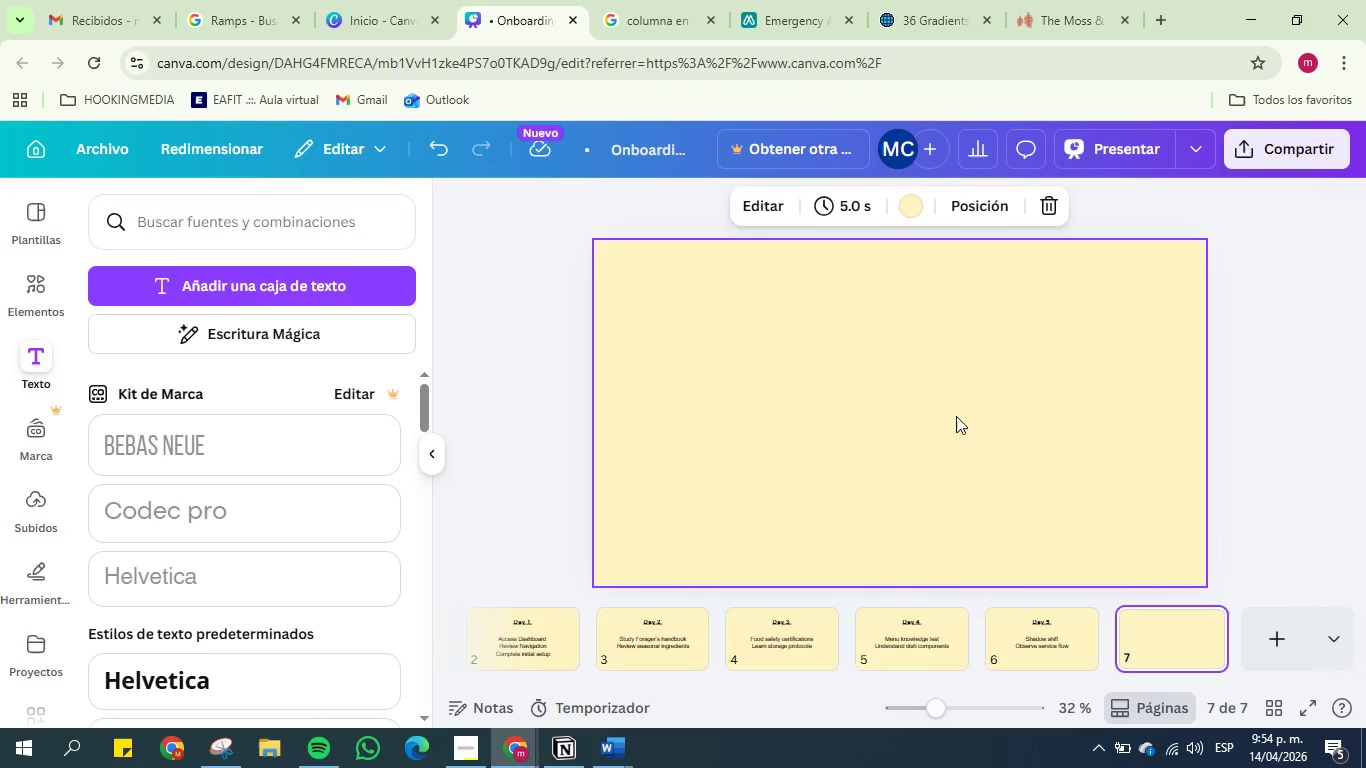 
left_click([933, 403])
 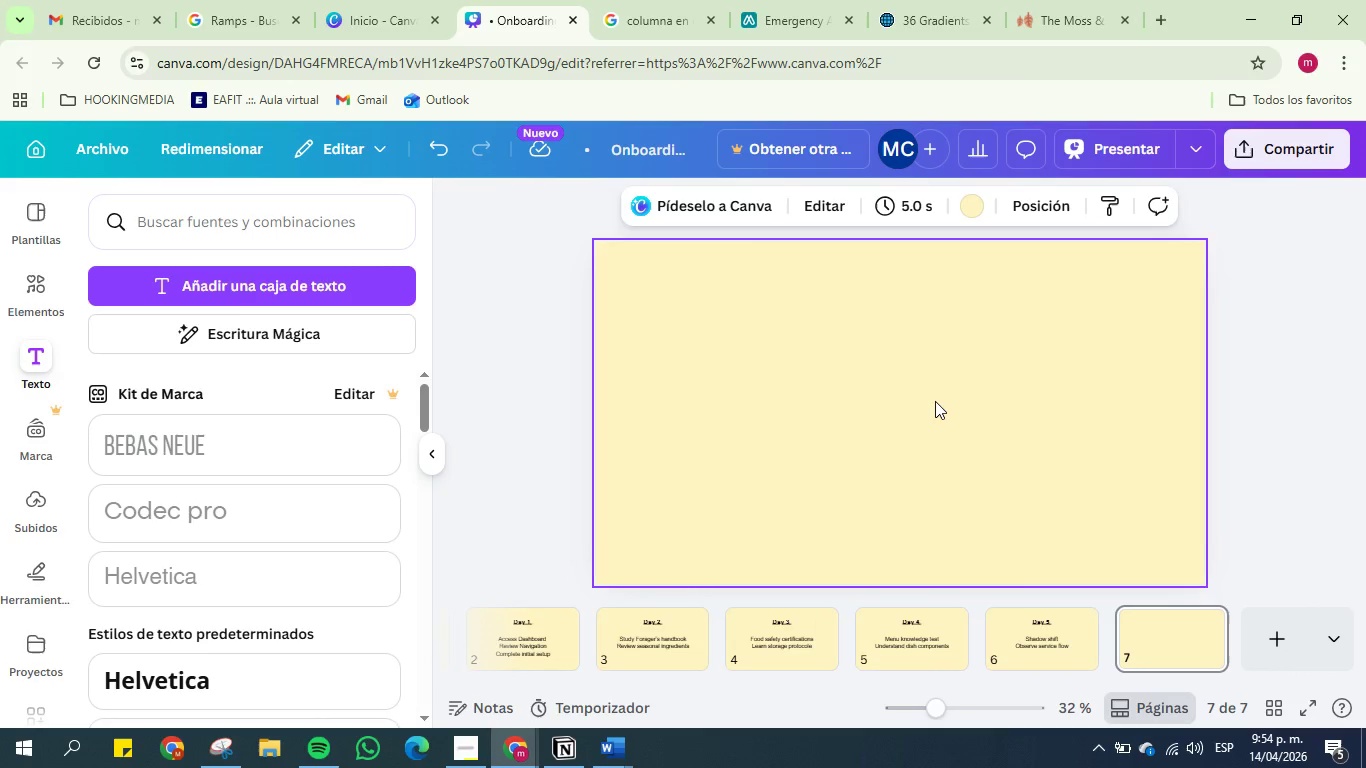 
key(Control+V)
 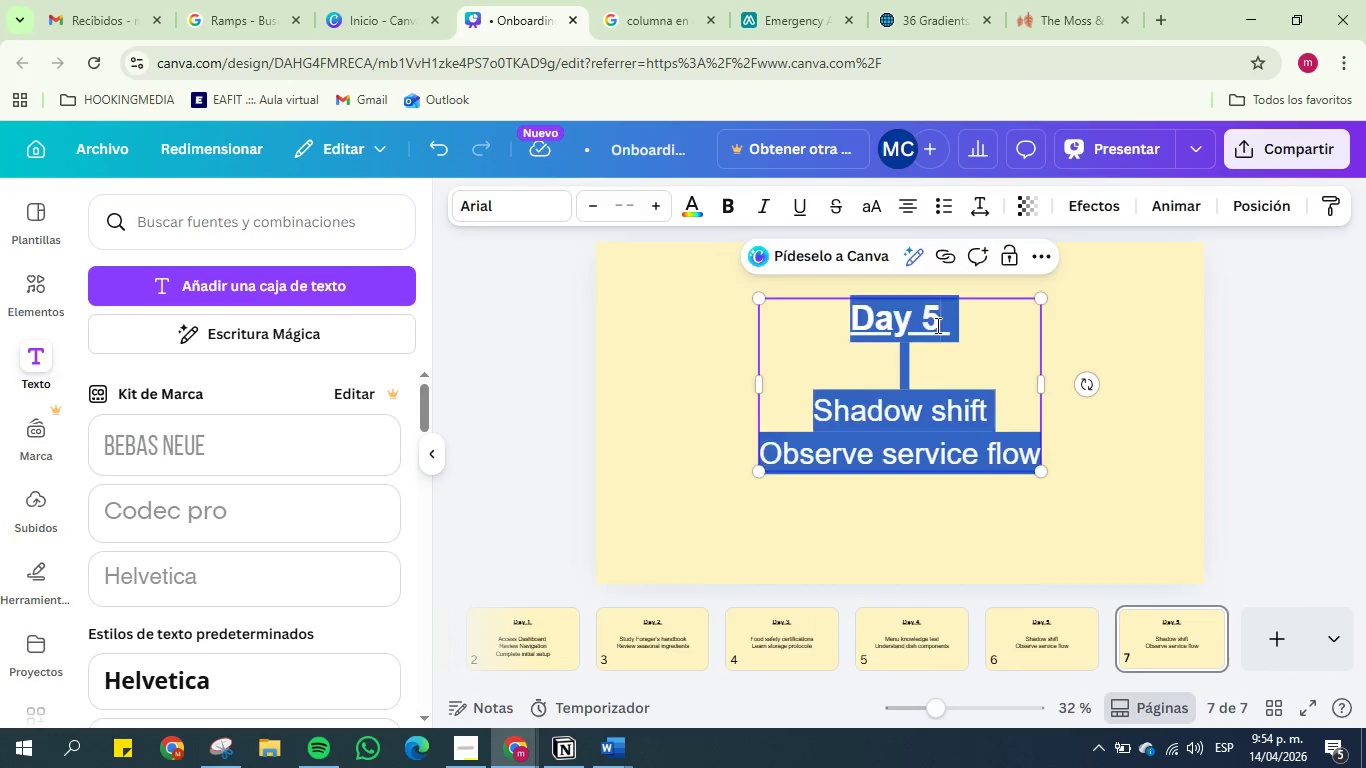 
double_click([940, 323])
 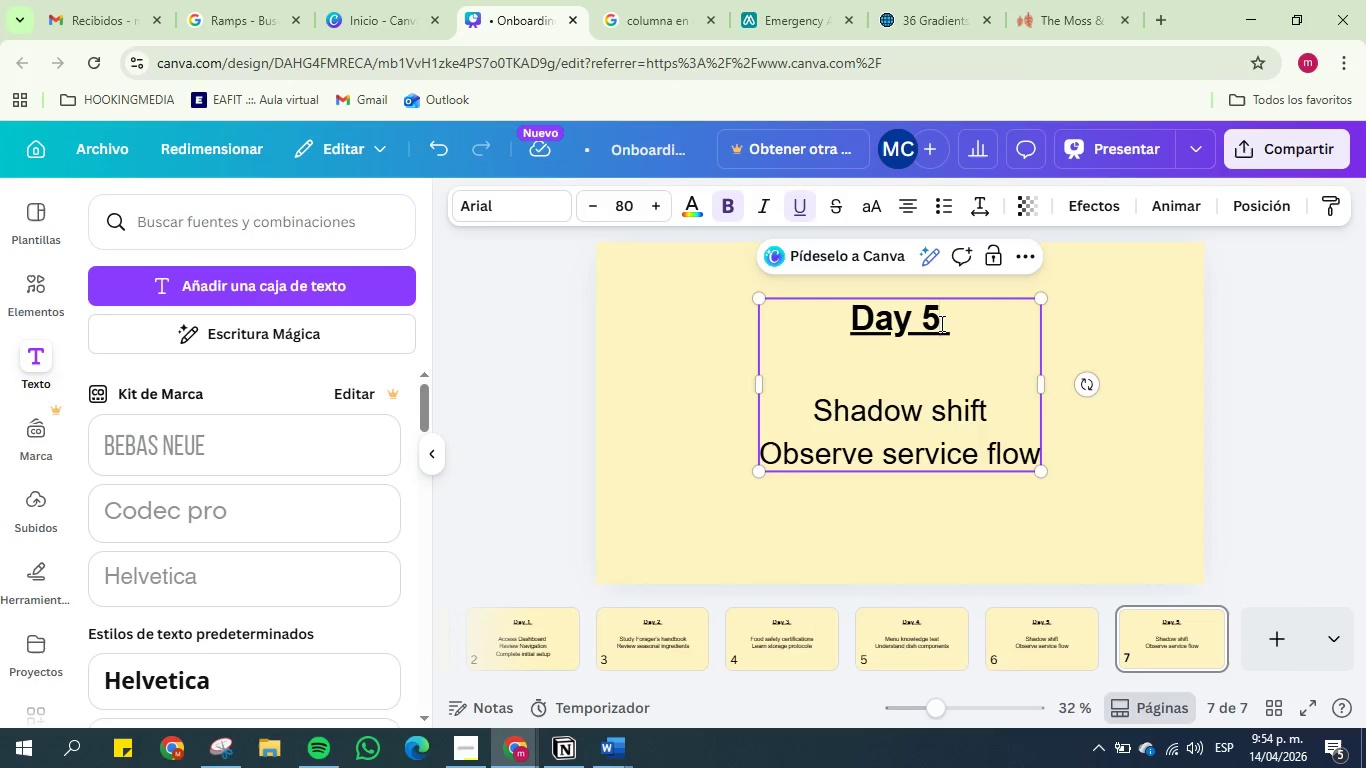 
key(Backspace)
 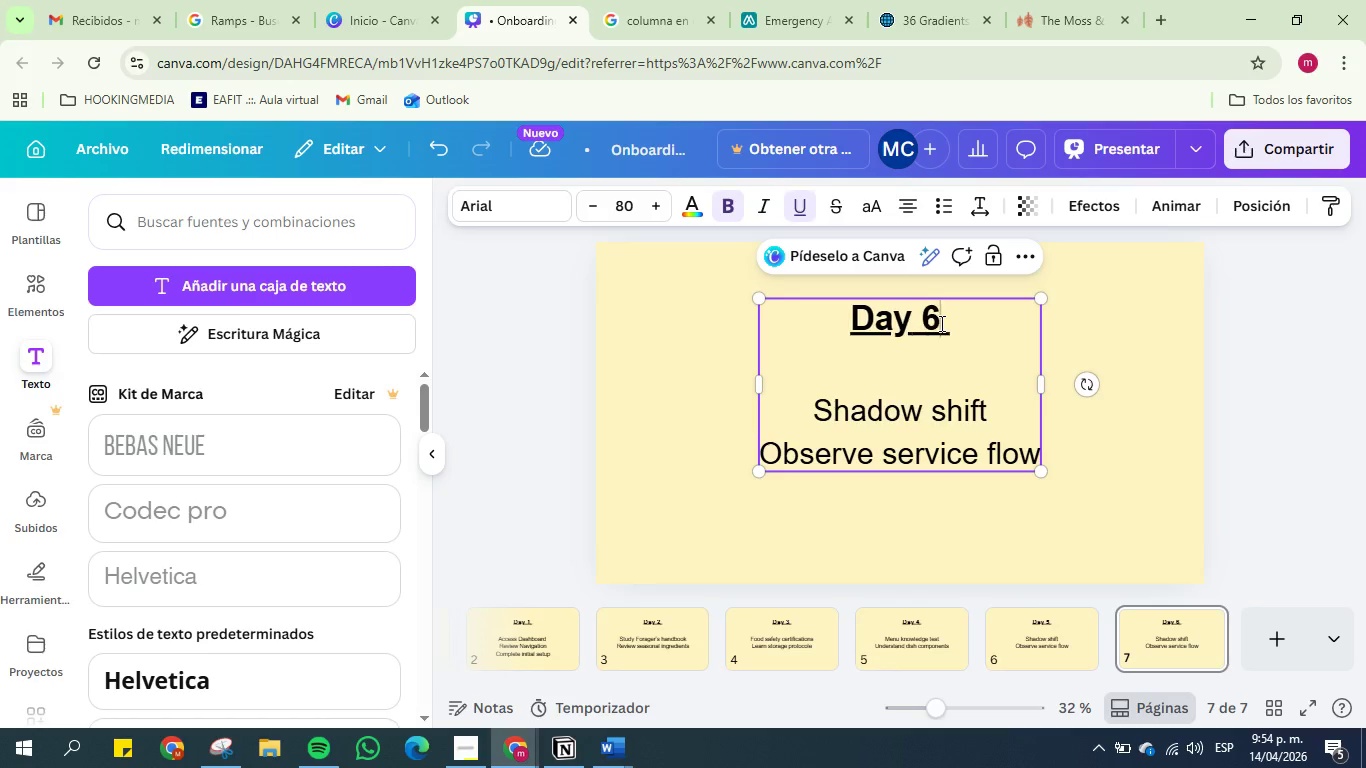 
key(6)
 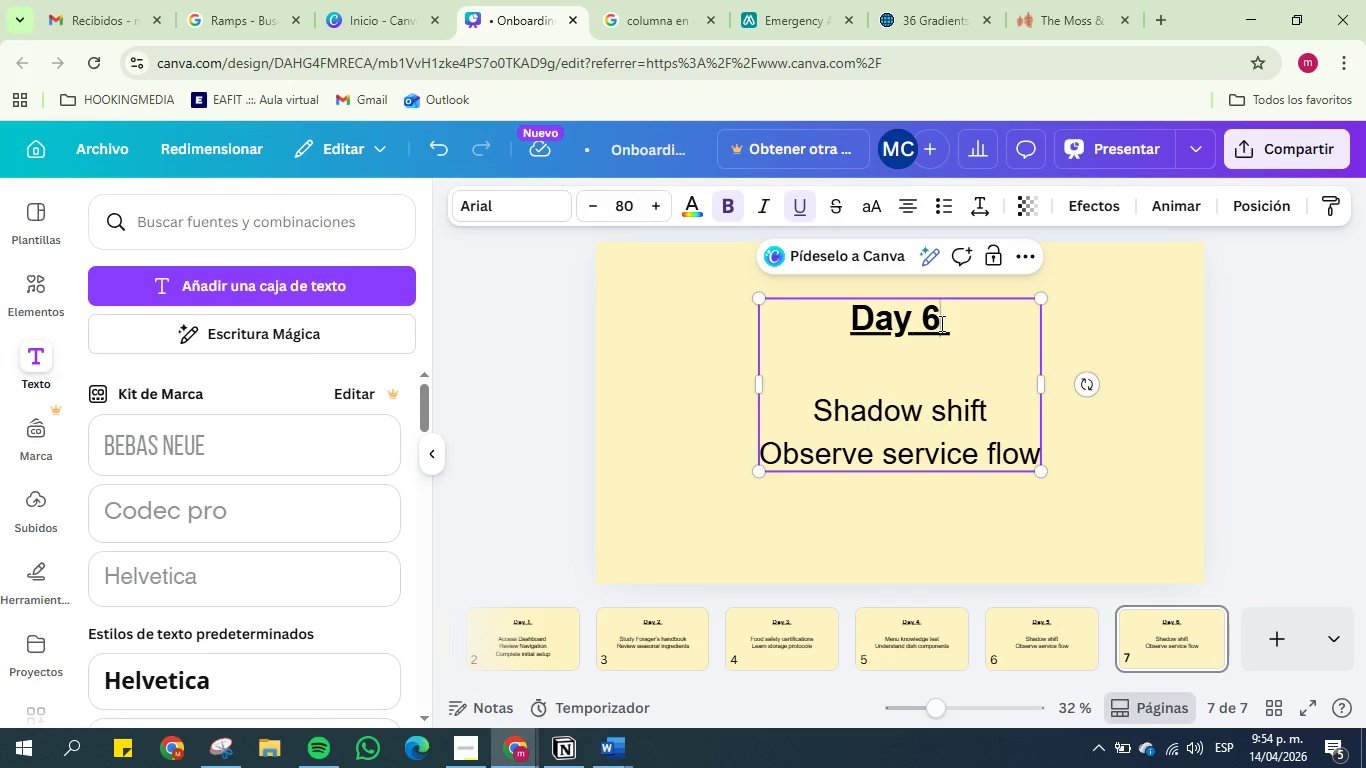 
key(Minus)
 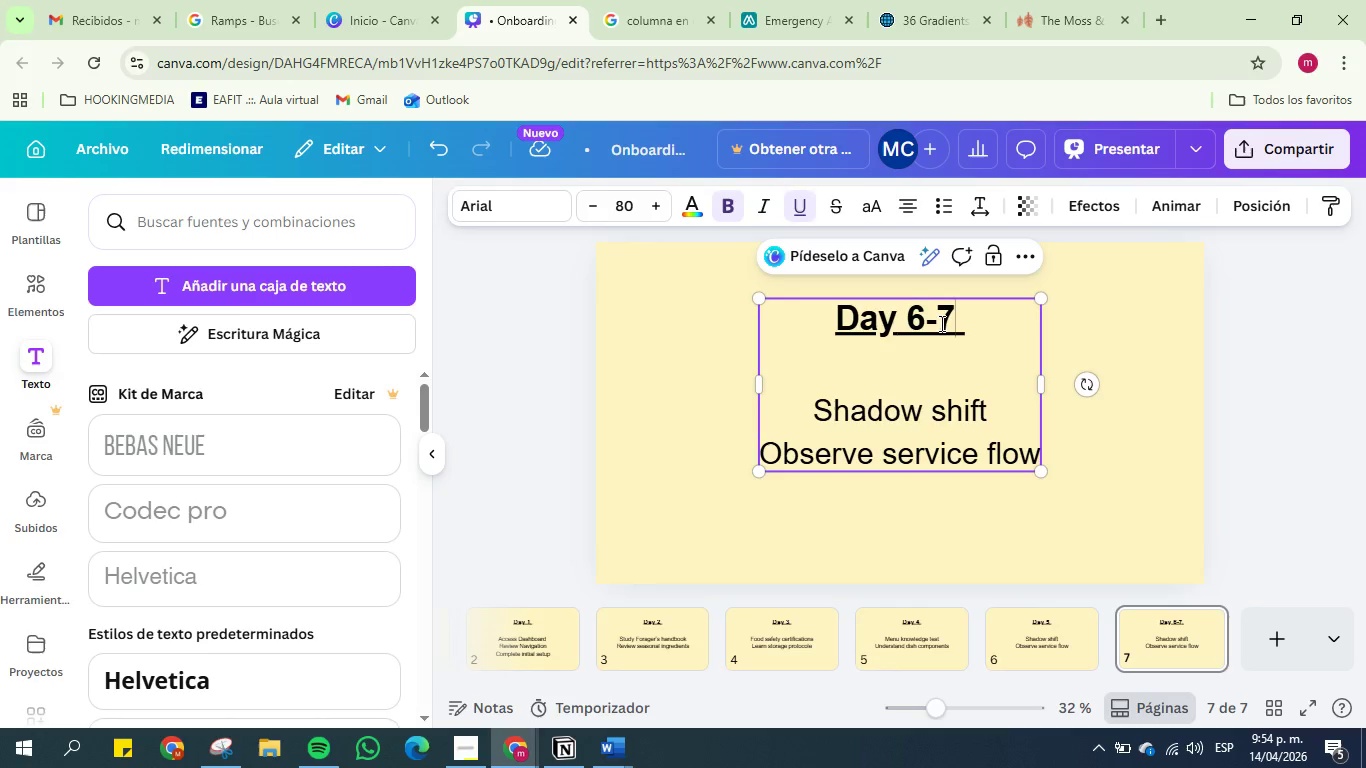 
key(7)
 